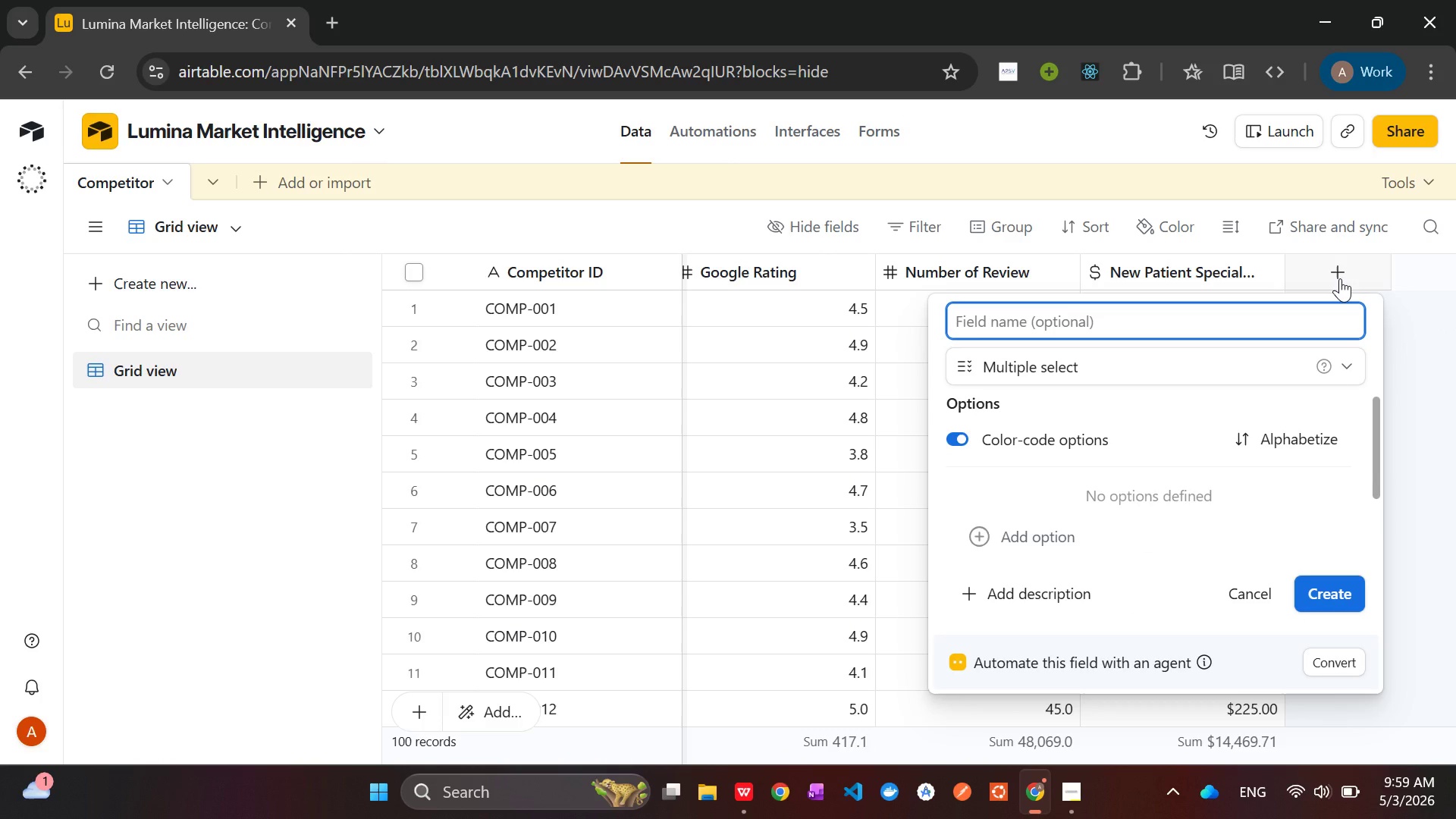 
type(Amenities)
 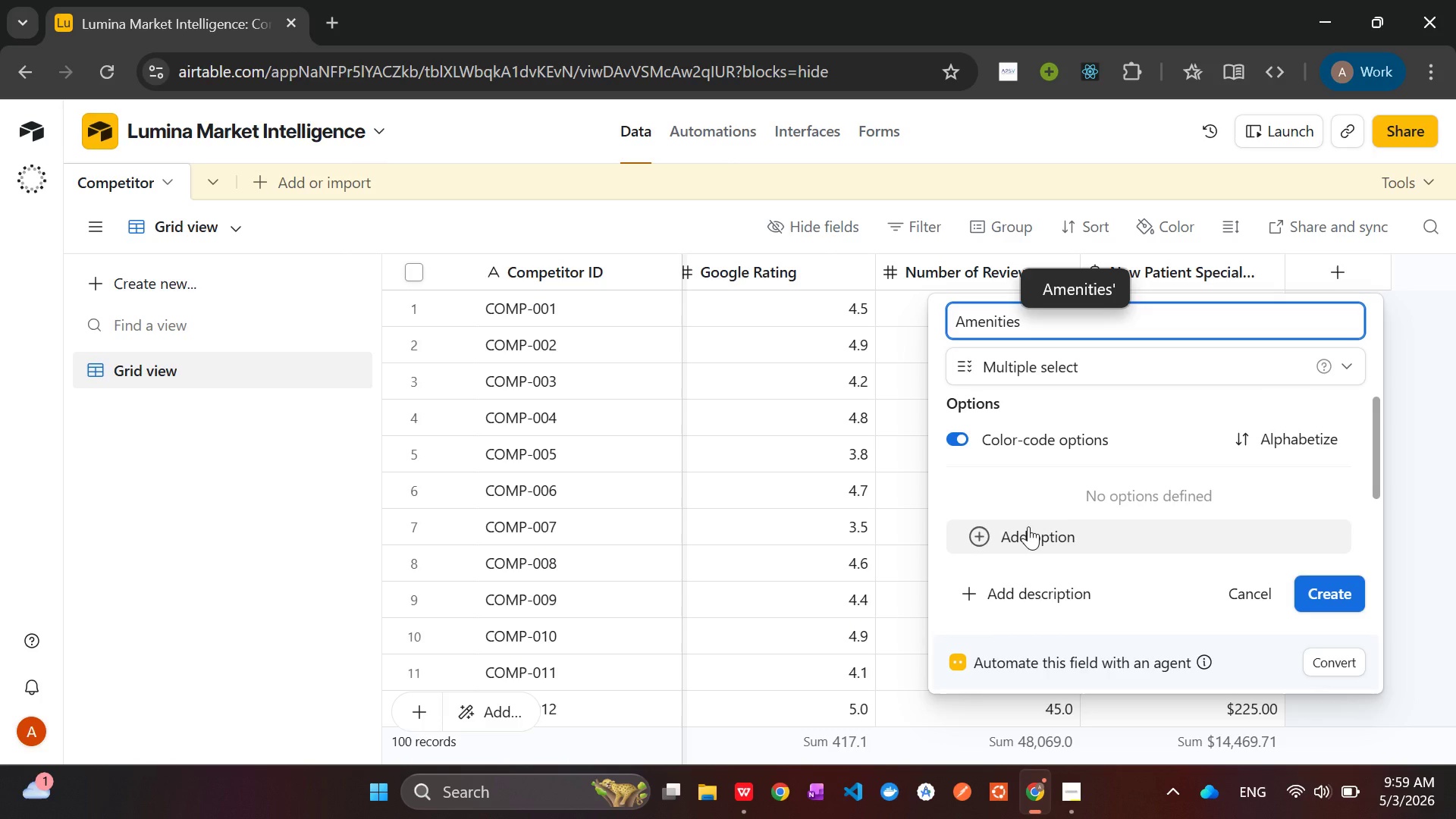 
left_click([984, 536])
 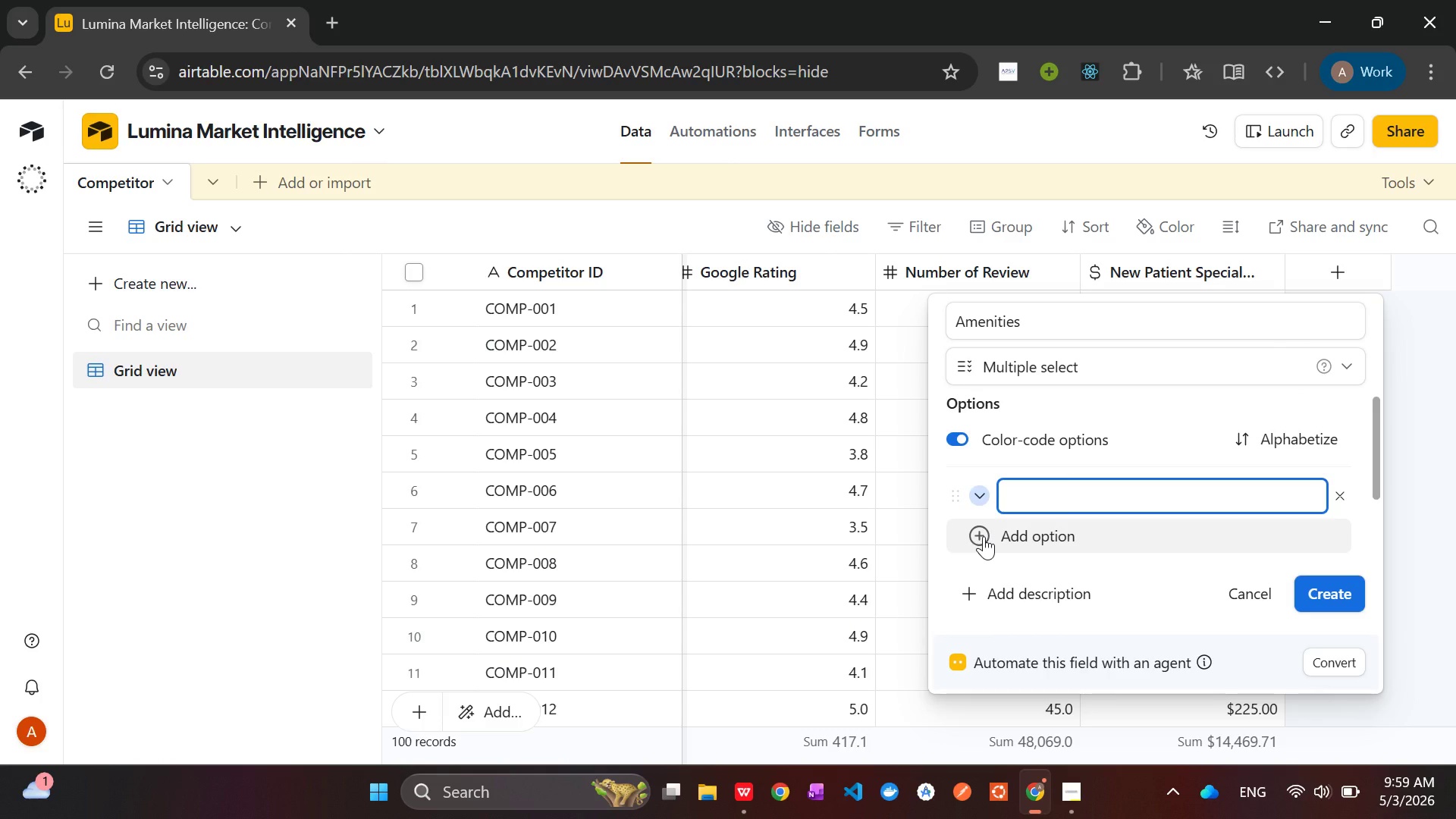 
type(Weekend Hours)
 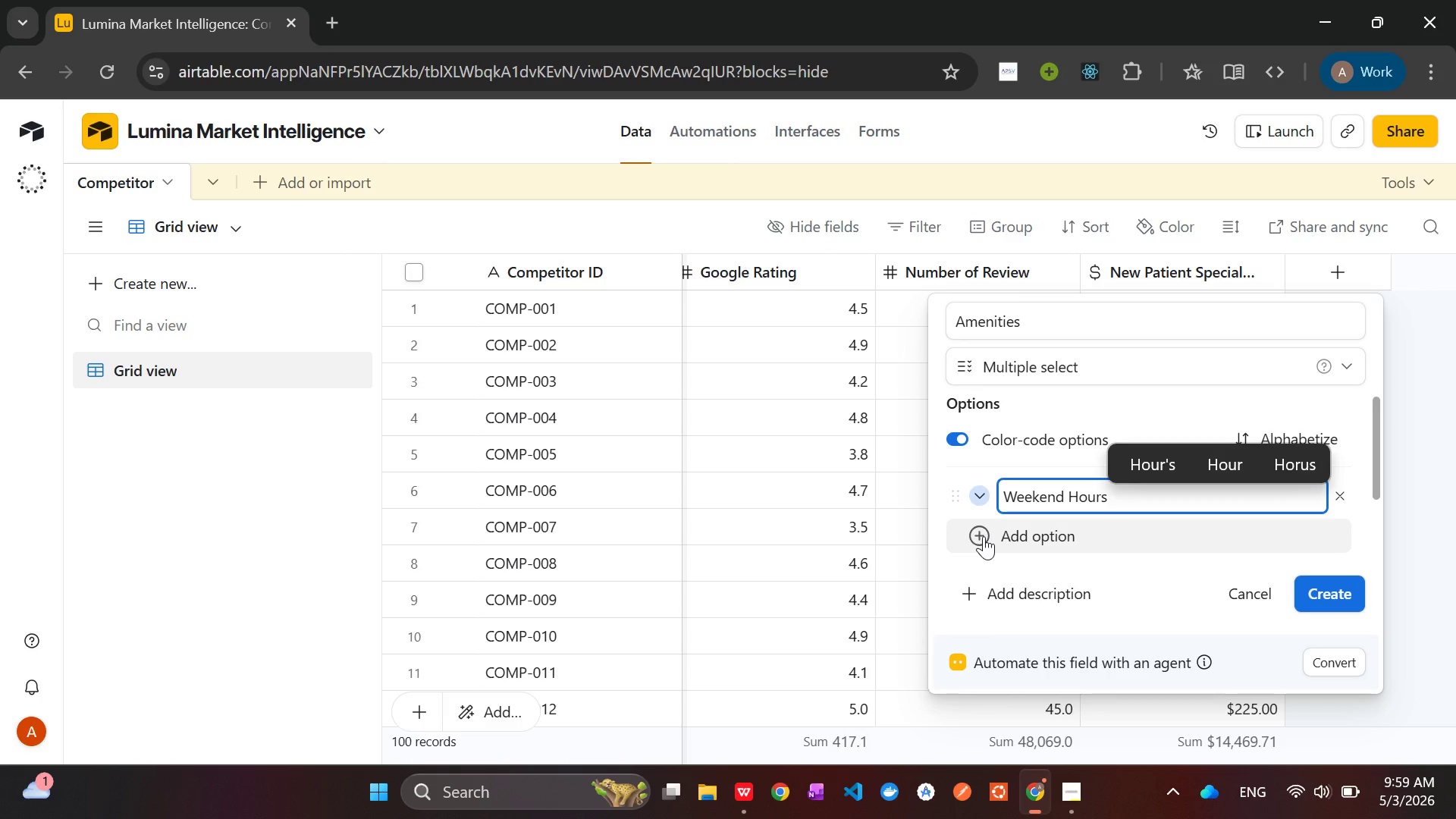 
left_click([984, 536])
 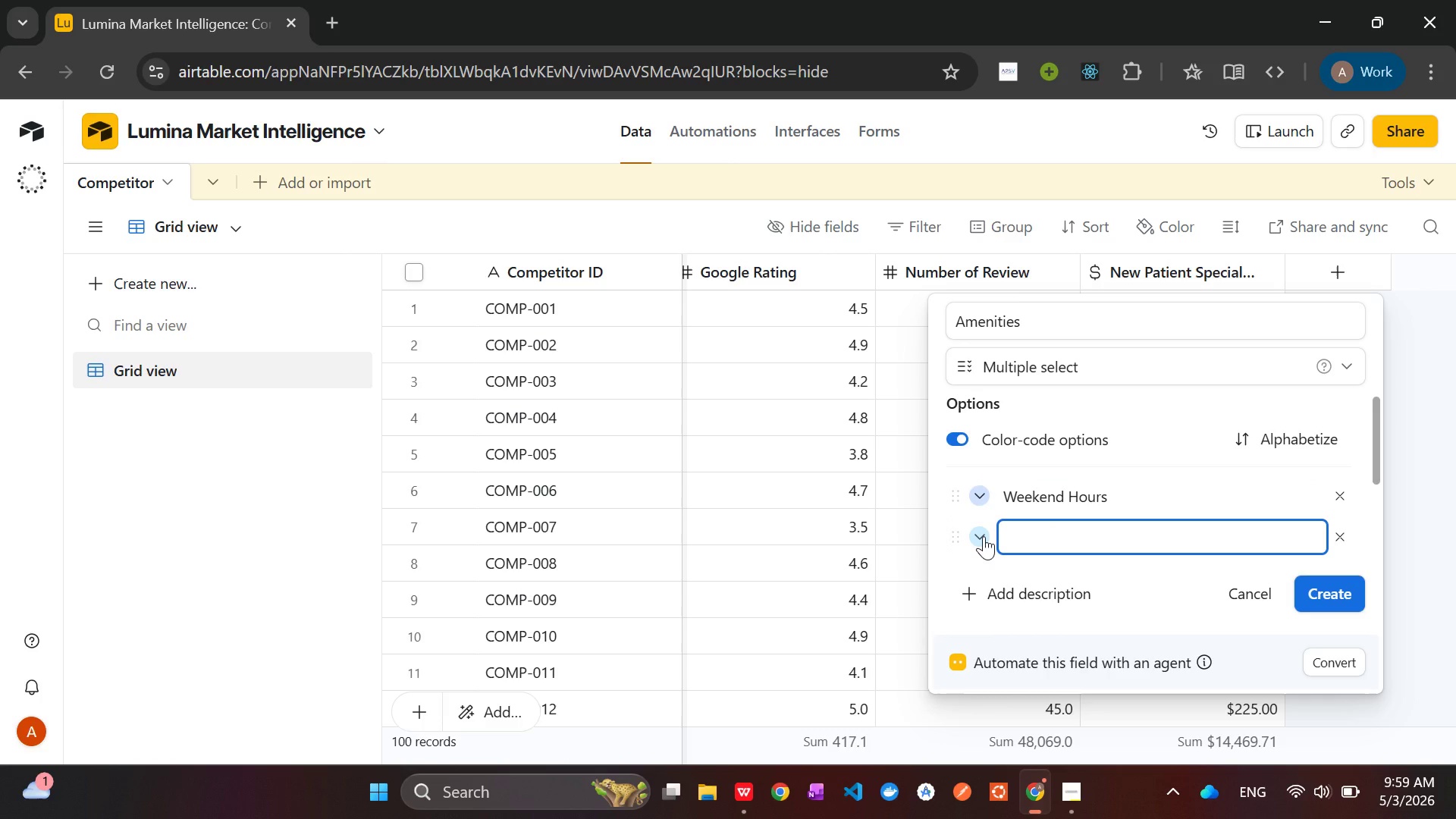 
type(In-House Lab)
 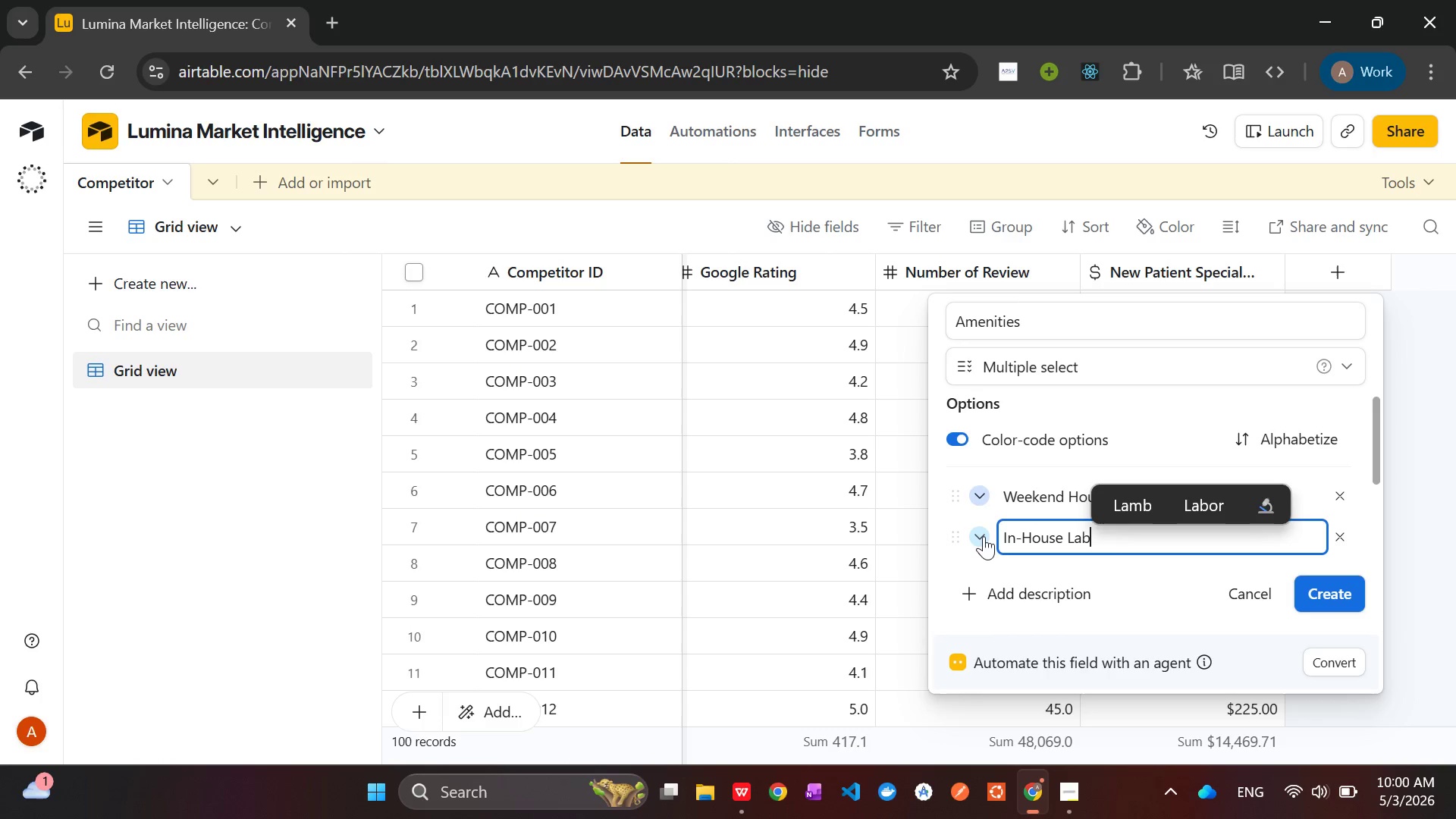 
wait(5.78)
 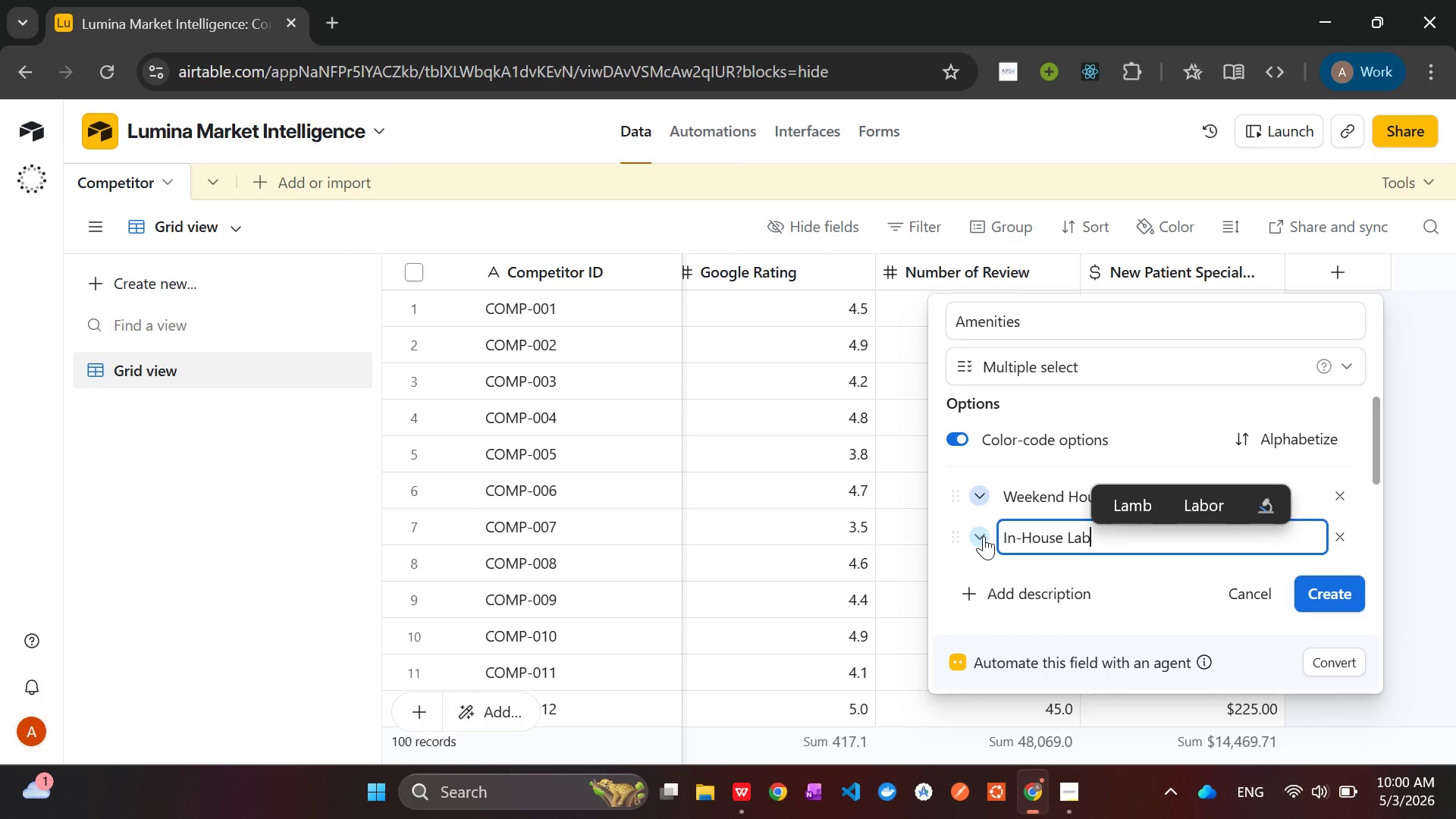 
left_click([984, 520])
 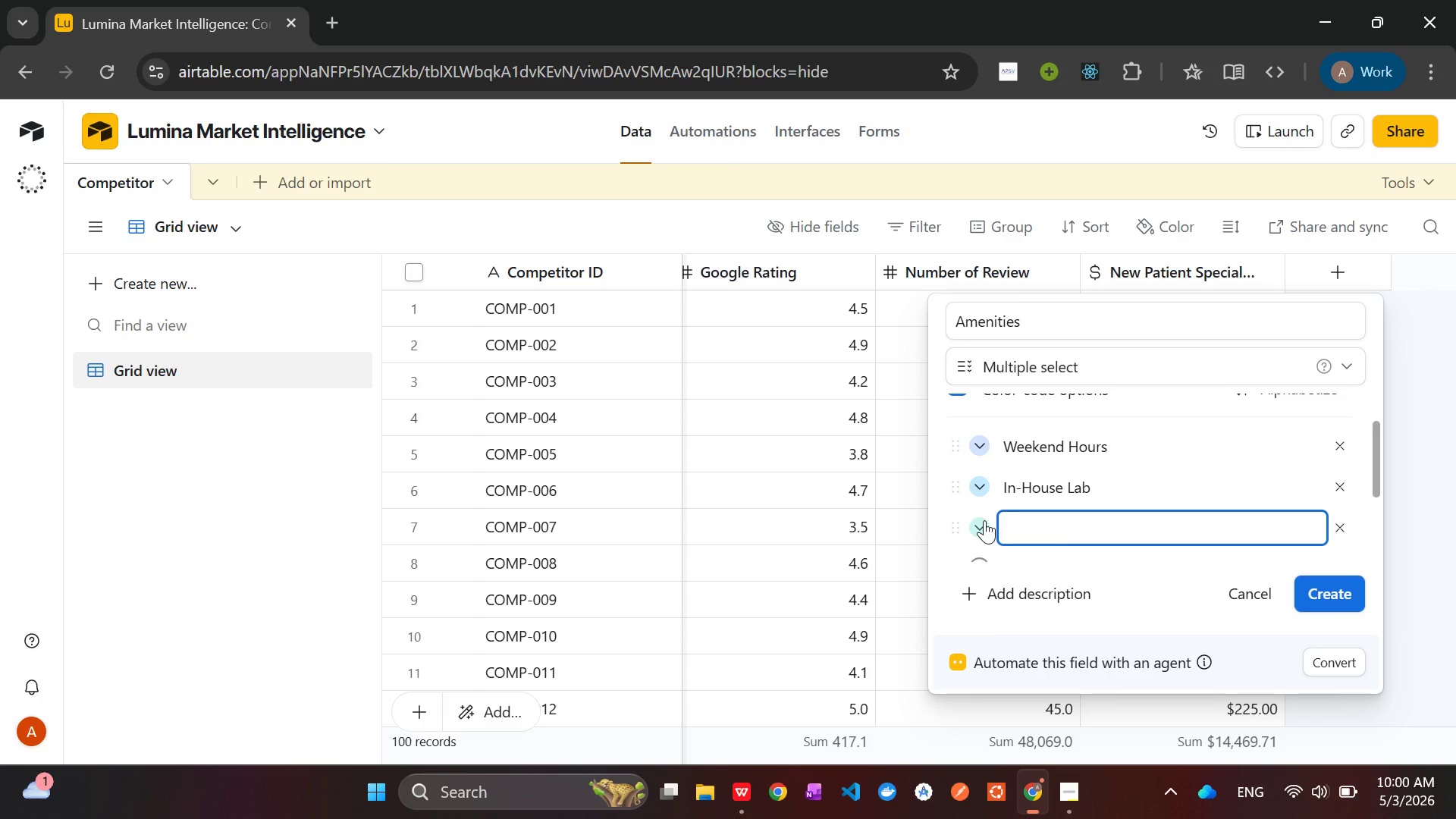 
type(Financing Plans)
 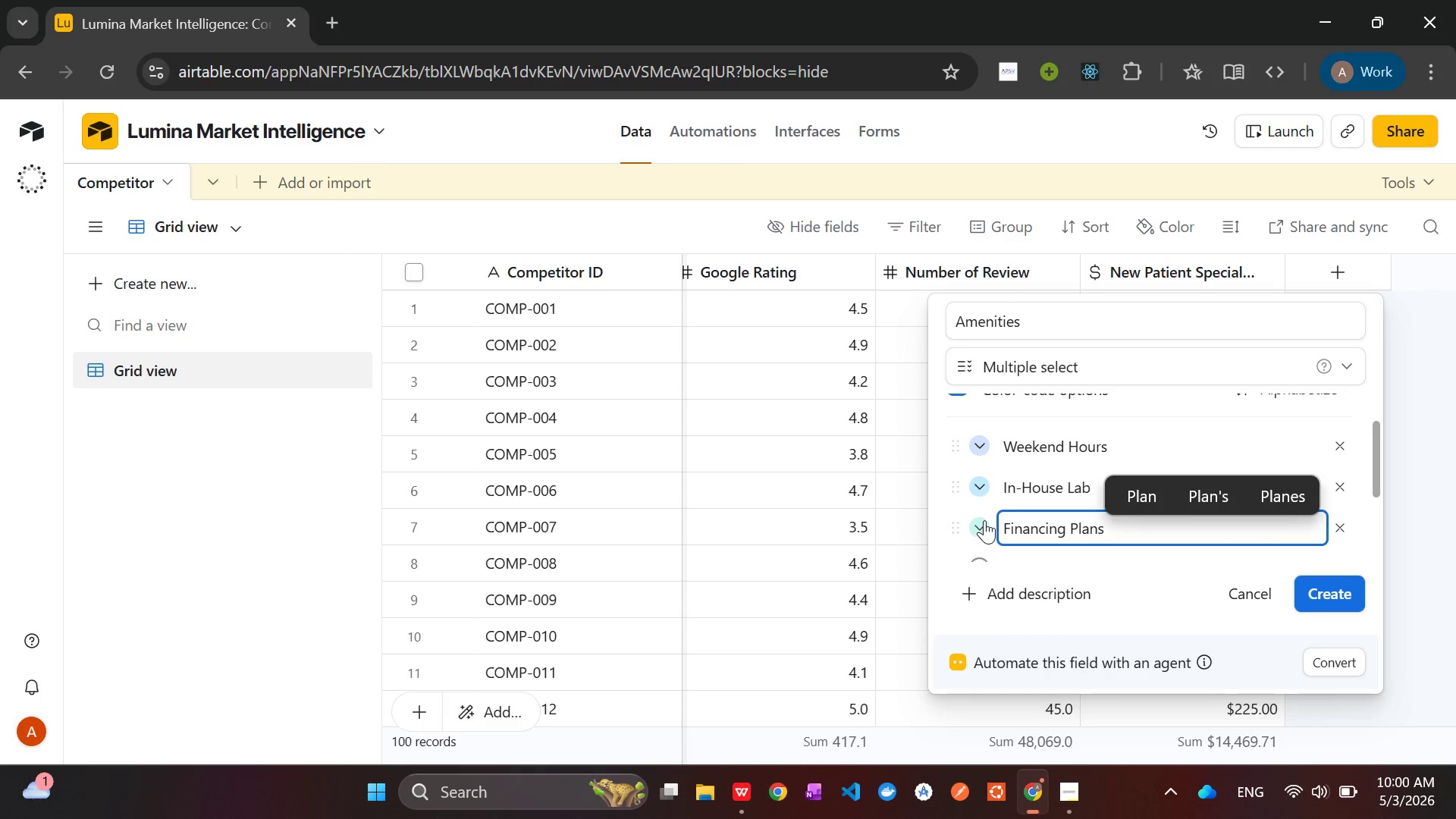 
wait(15.88)
 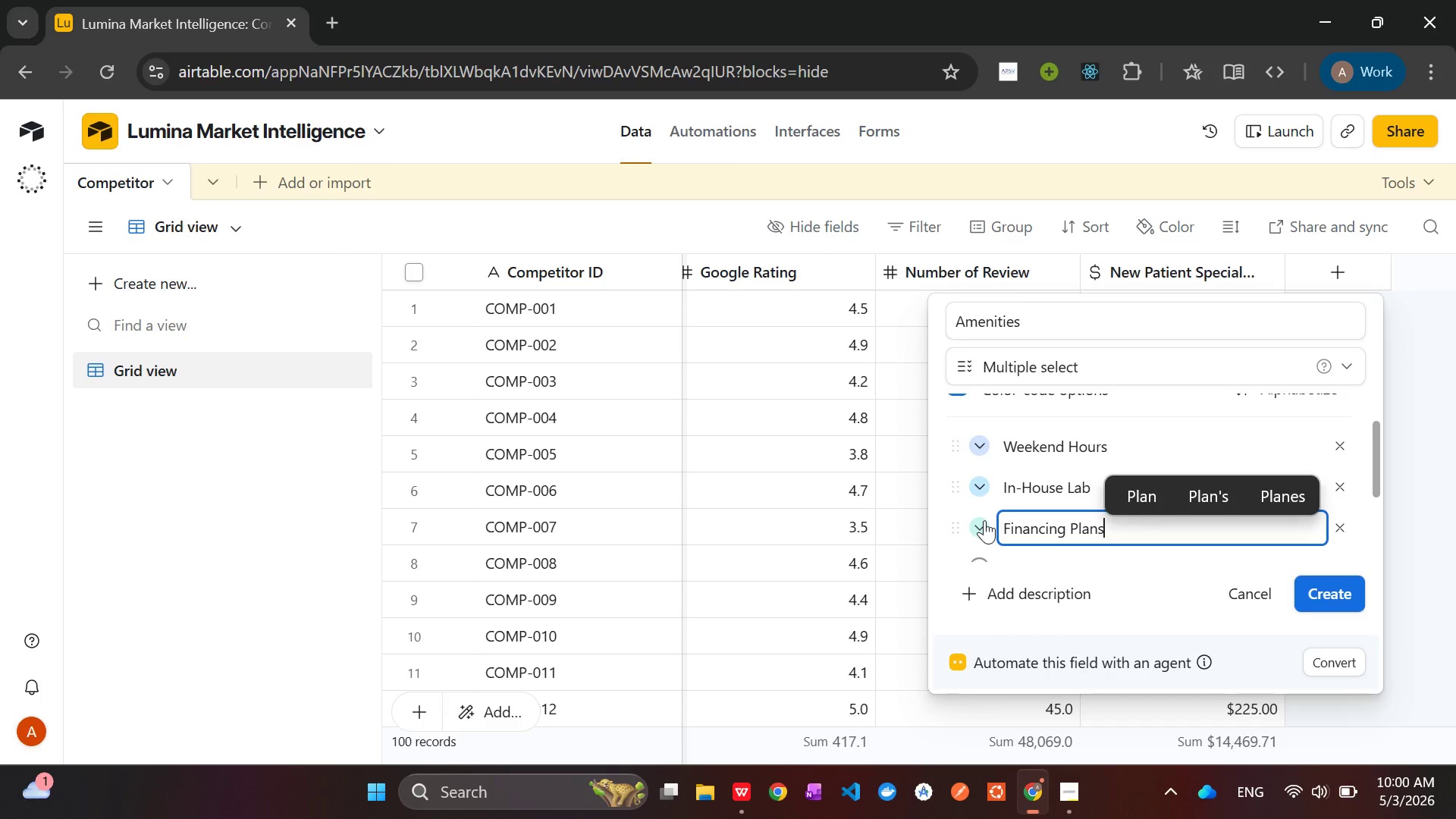 
left_click([1341, 585])
 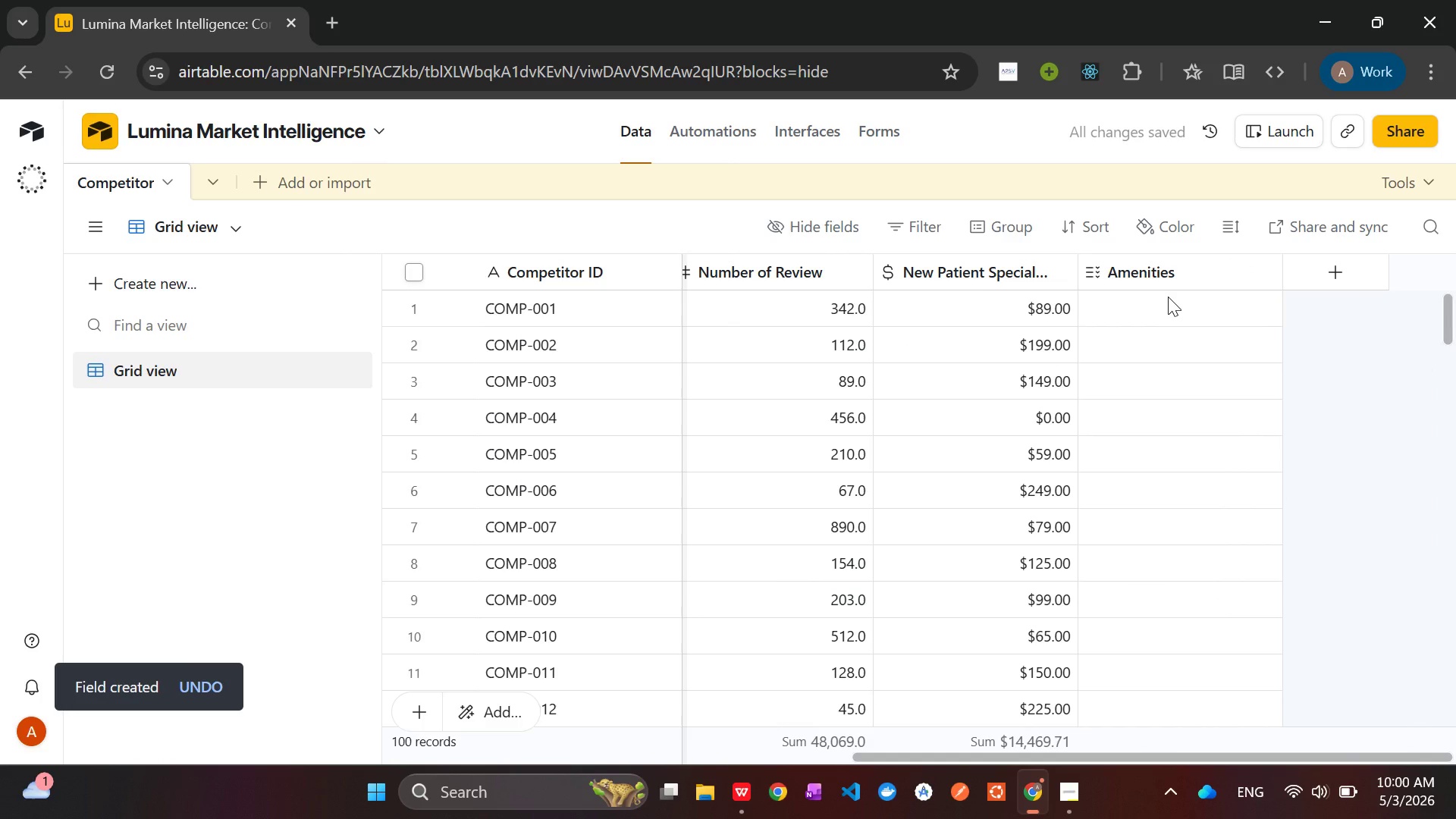 
left_click([1168, 314])
 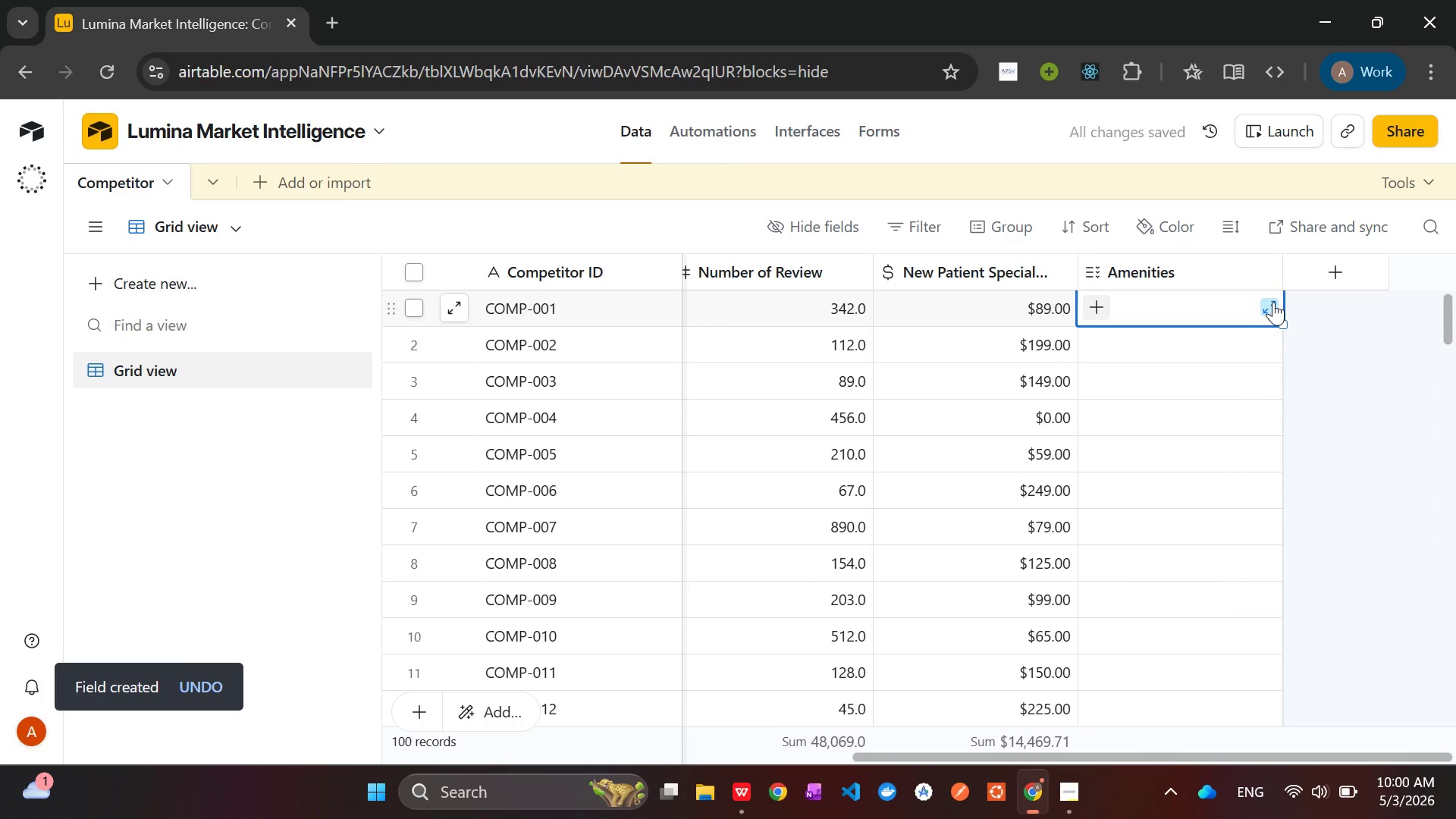 
left_click([1273, 302])
 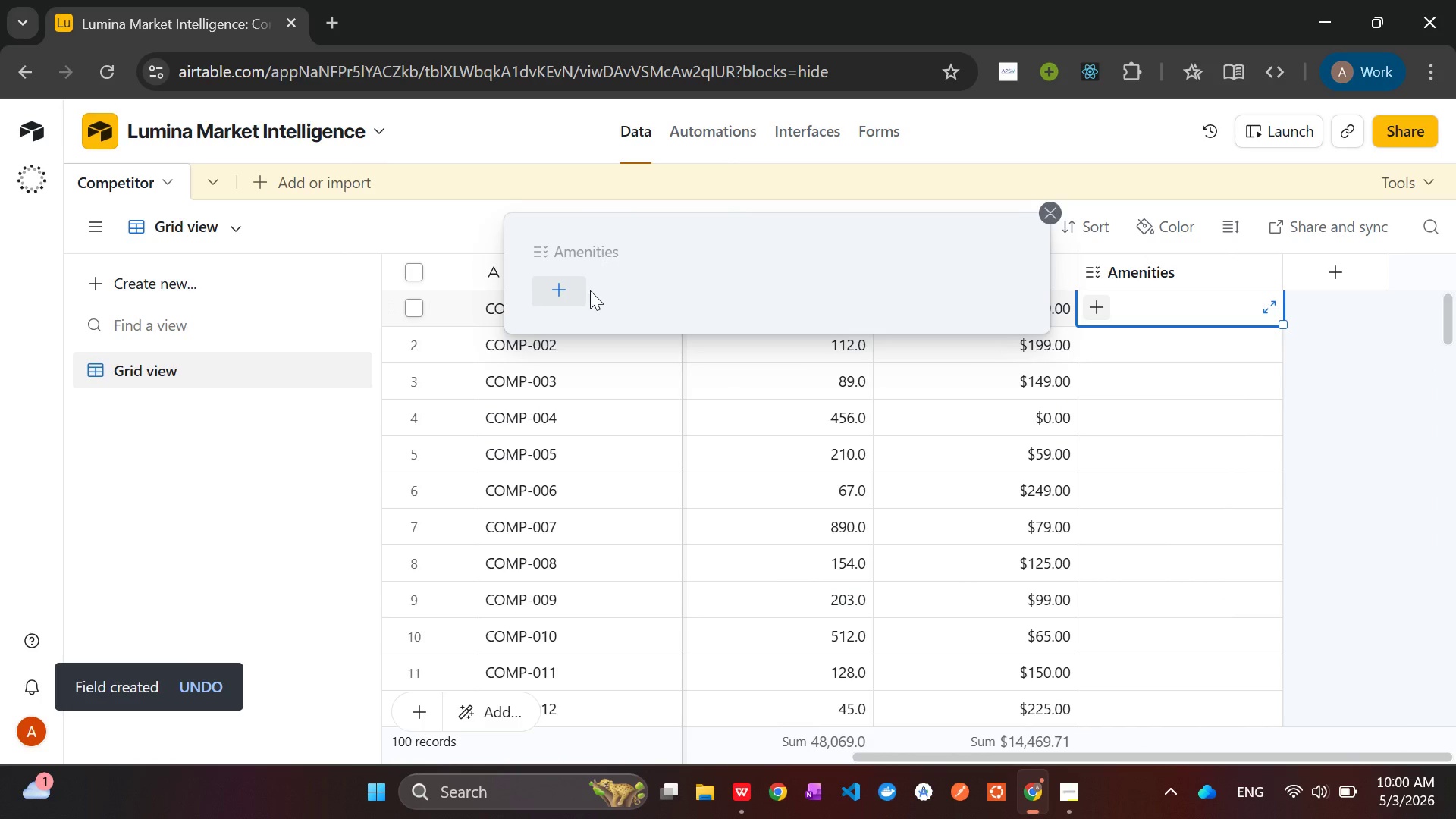 
left_click([567, 290])
 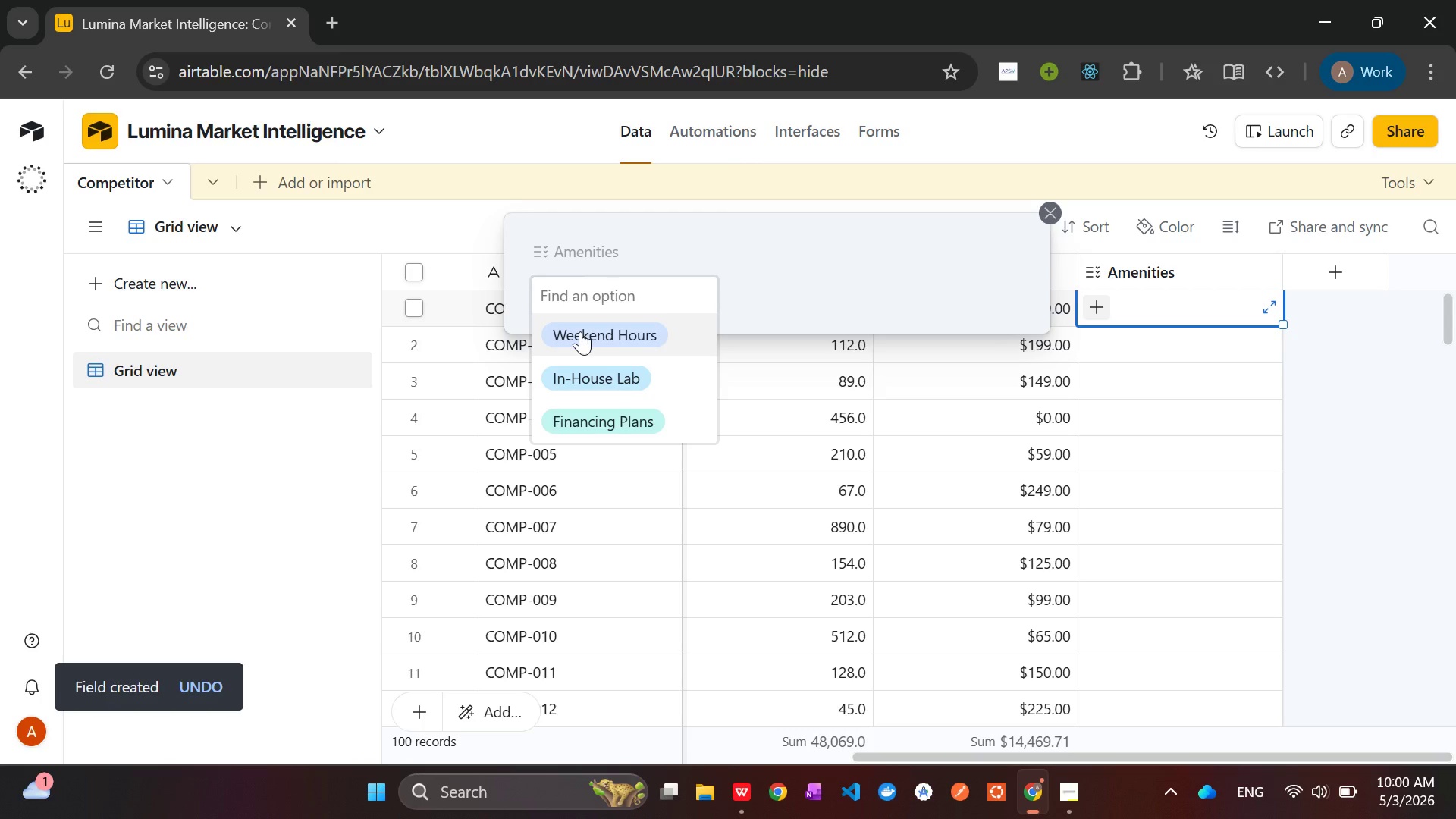 
left_click([580, 331])
 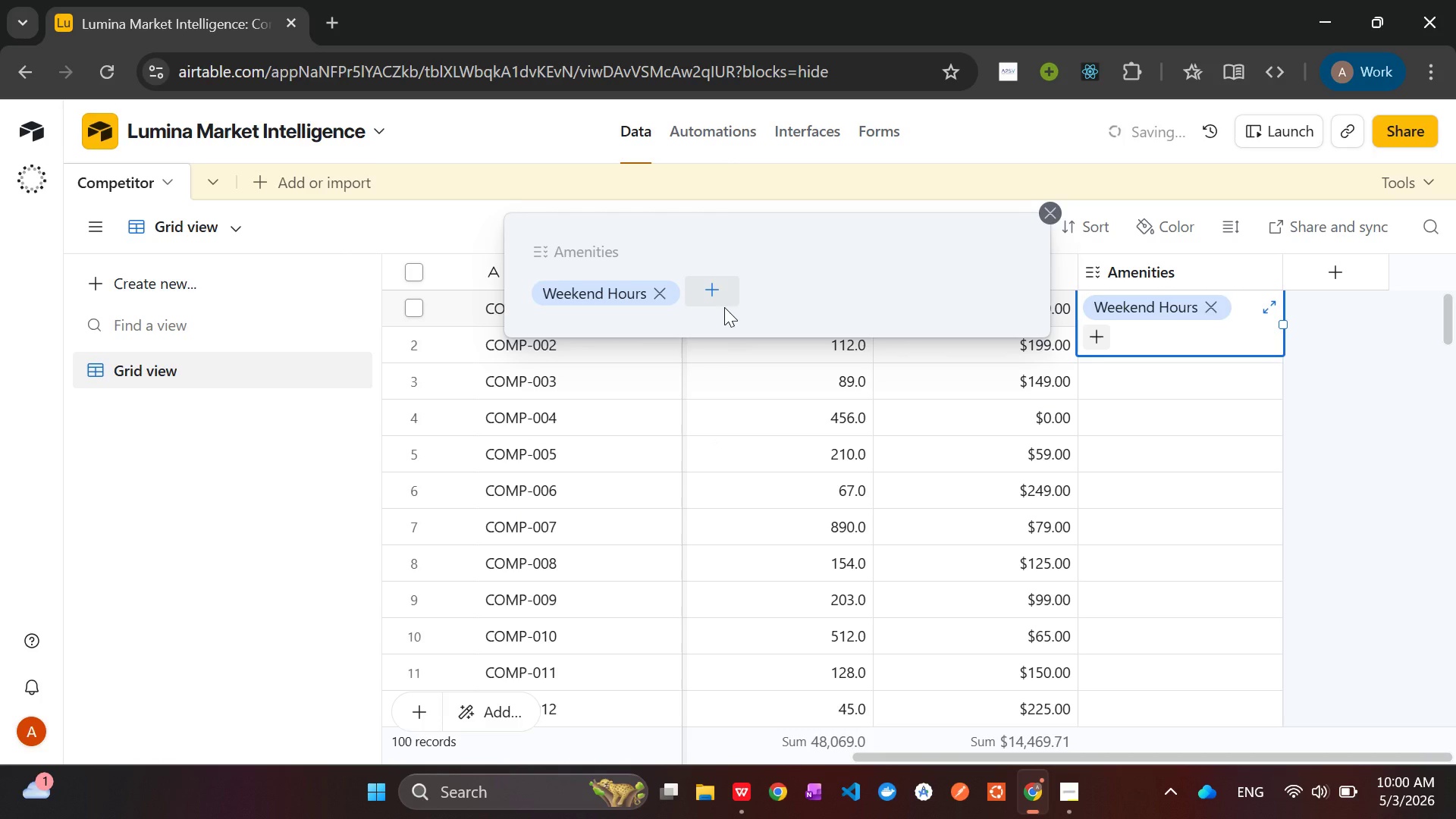 
left_click([724, 307])
 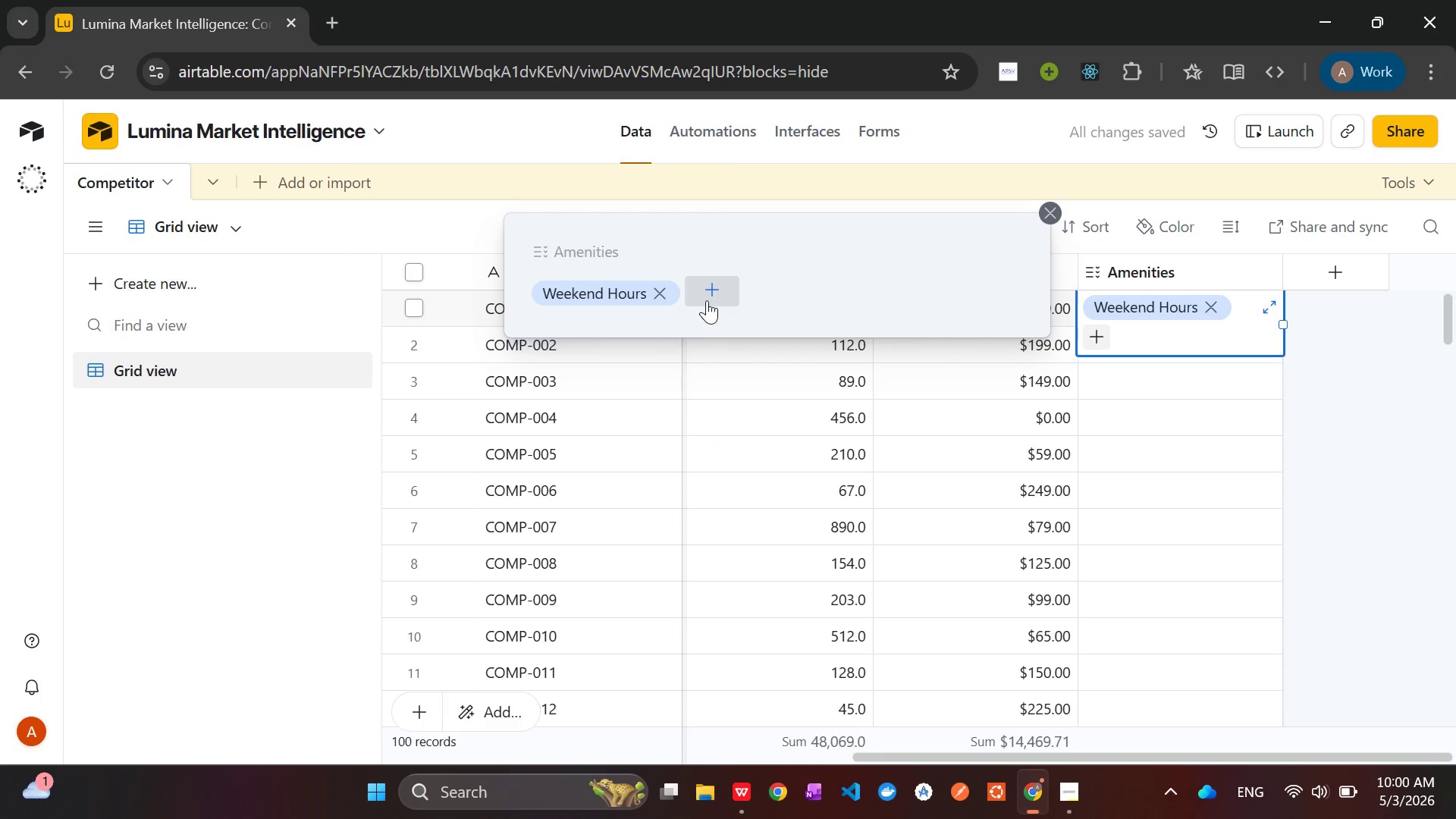 
left_click([704, 298])
 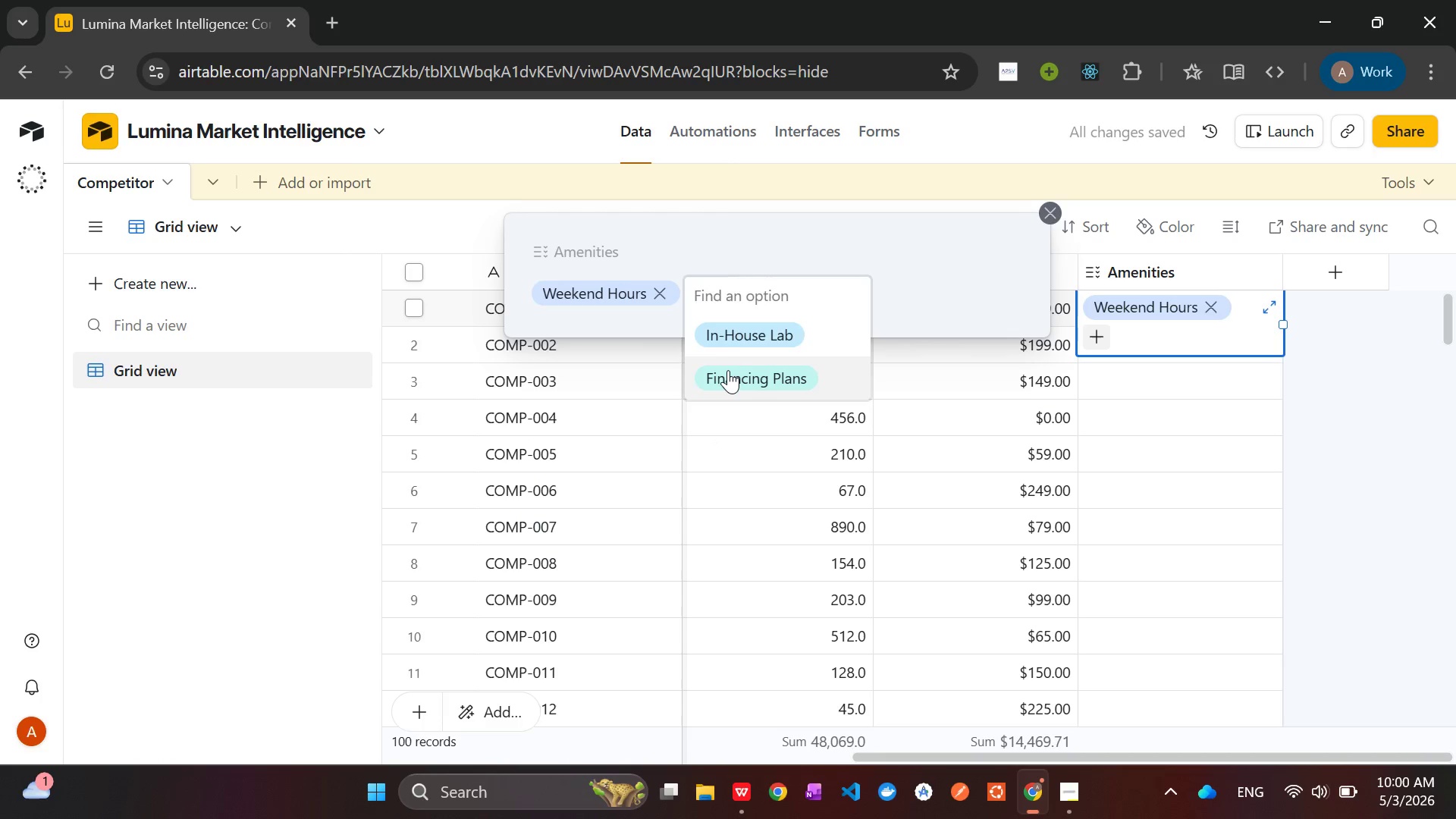 
left_click([728, 371])
 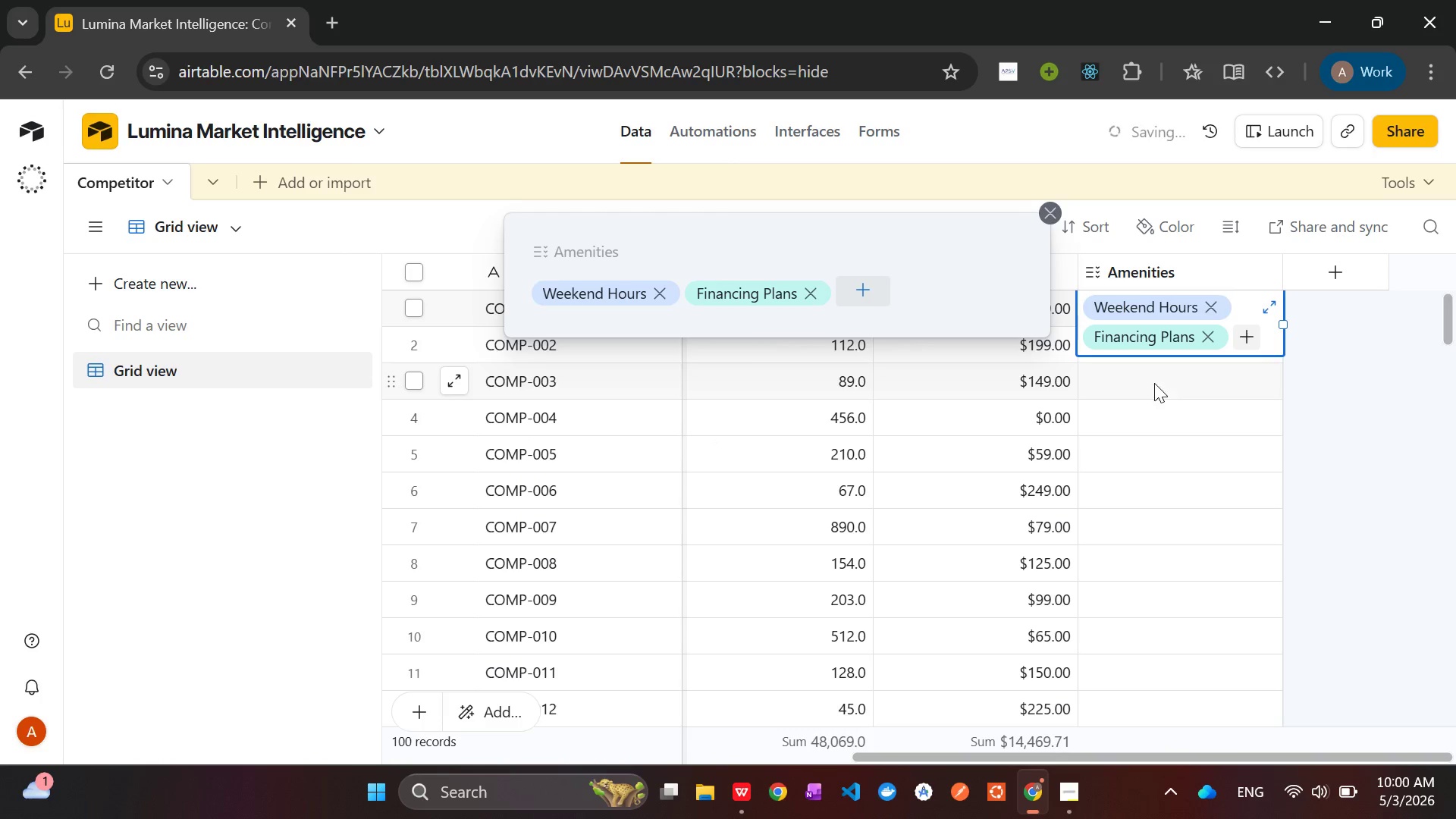 
left_click([1153, 381])
 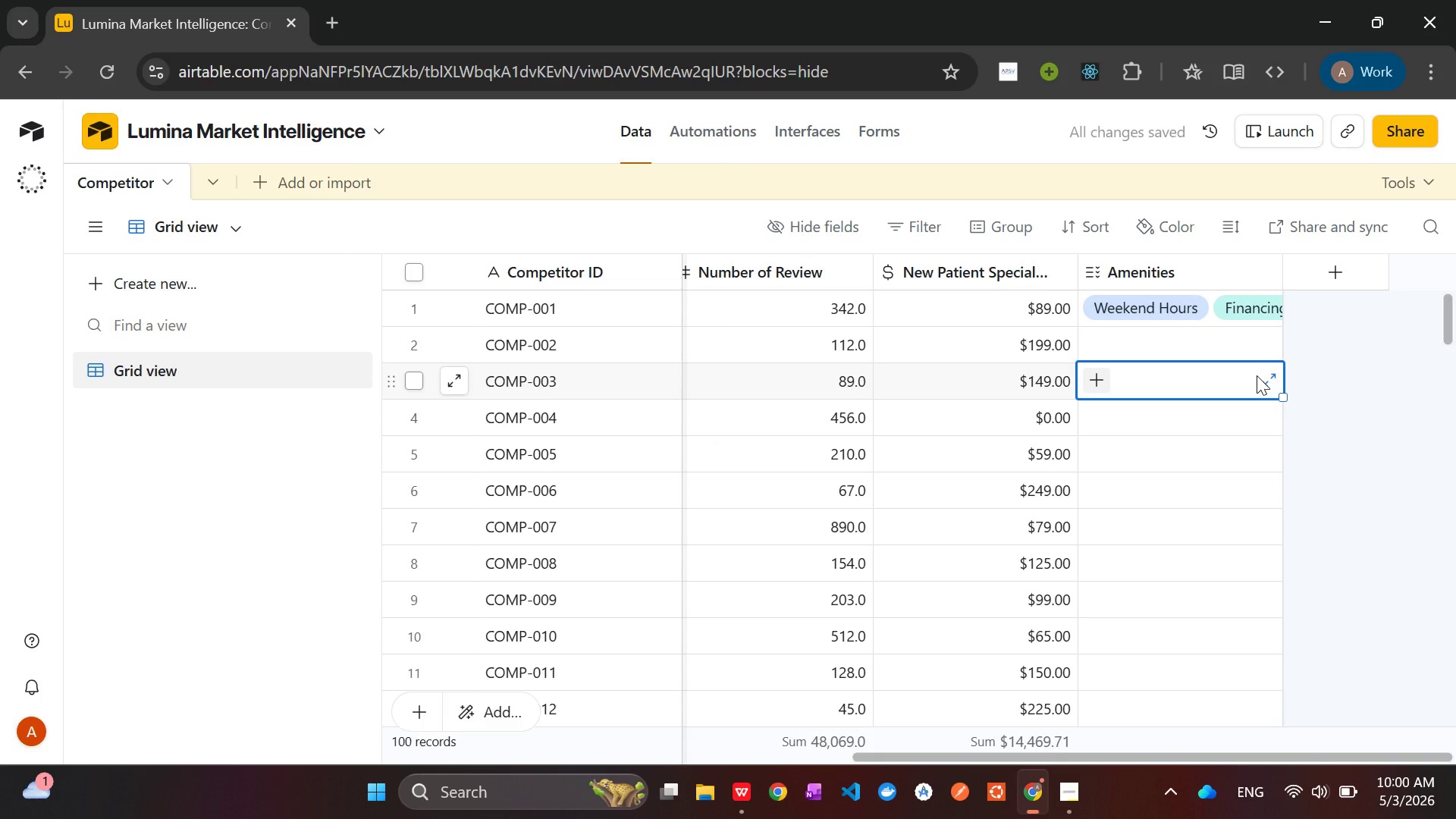 
left_click([1265, 377])
 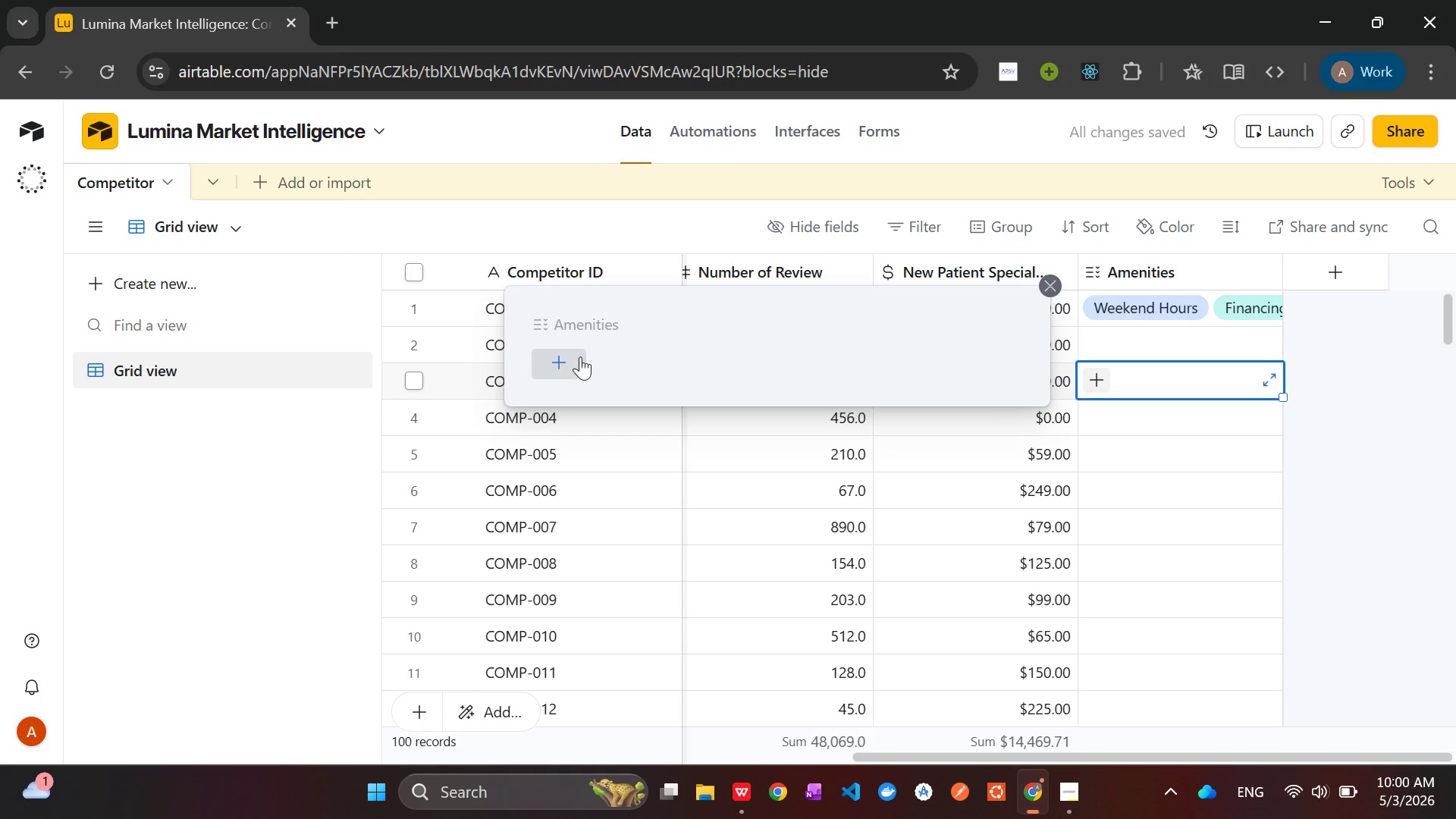 
left_click([575, 359])
 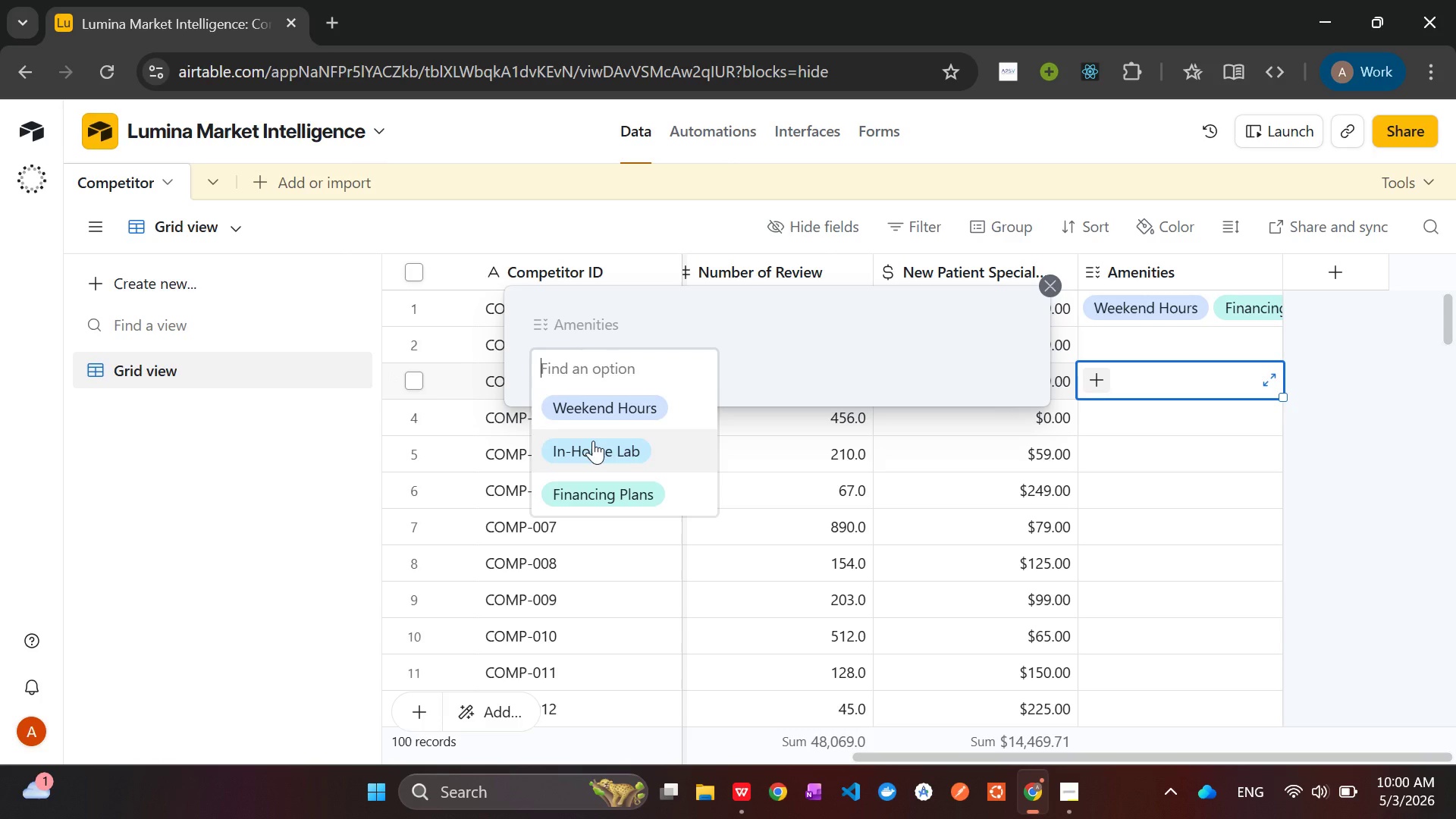 
left_click([593, 441])
 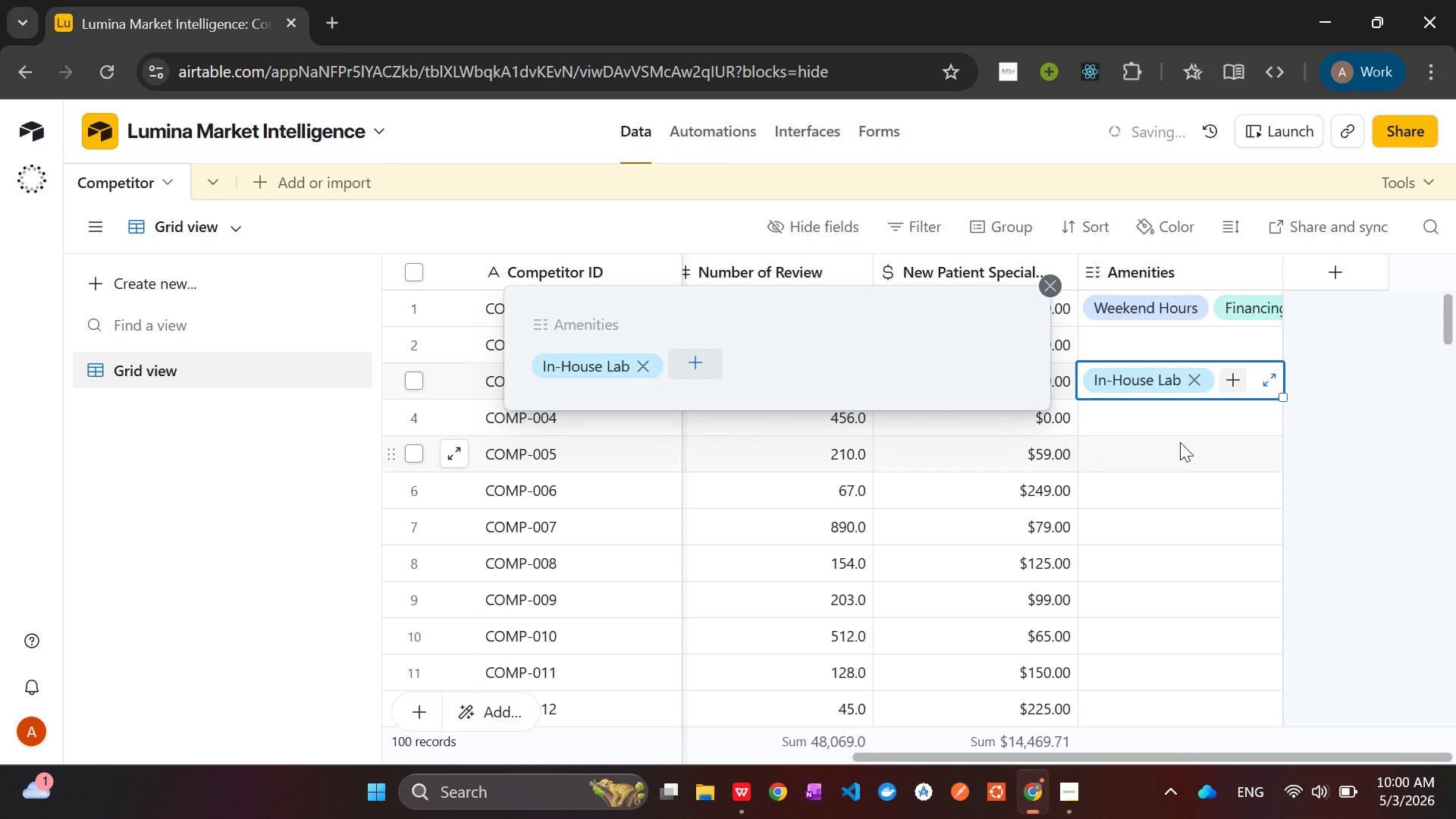 
left_click([1178, 442])
 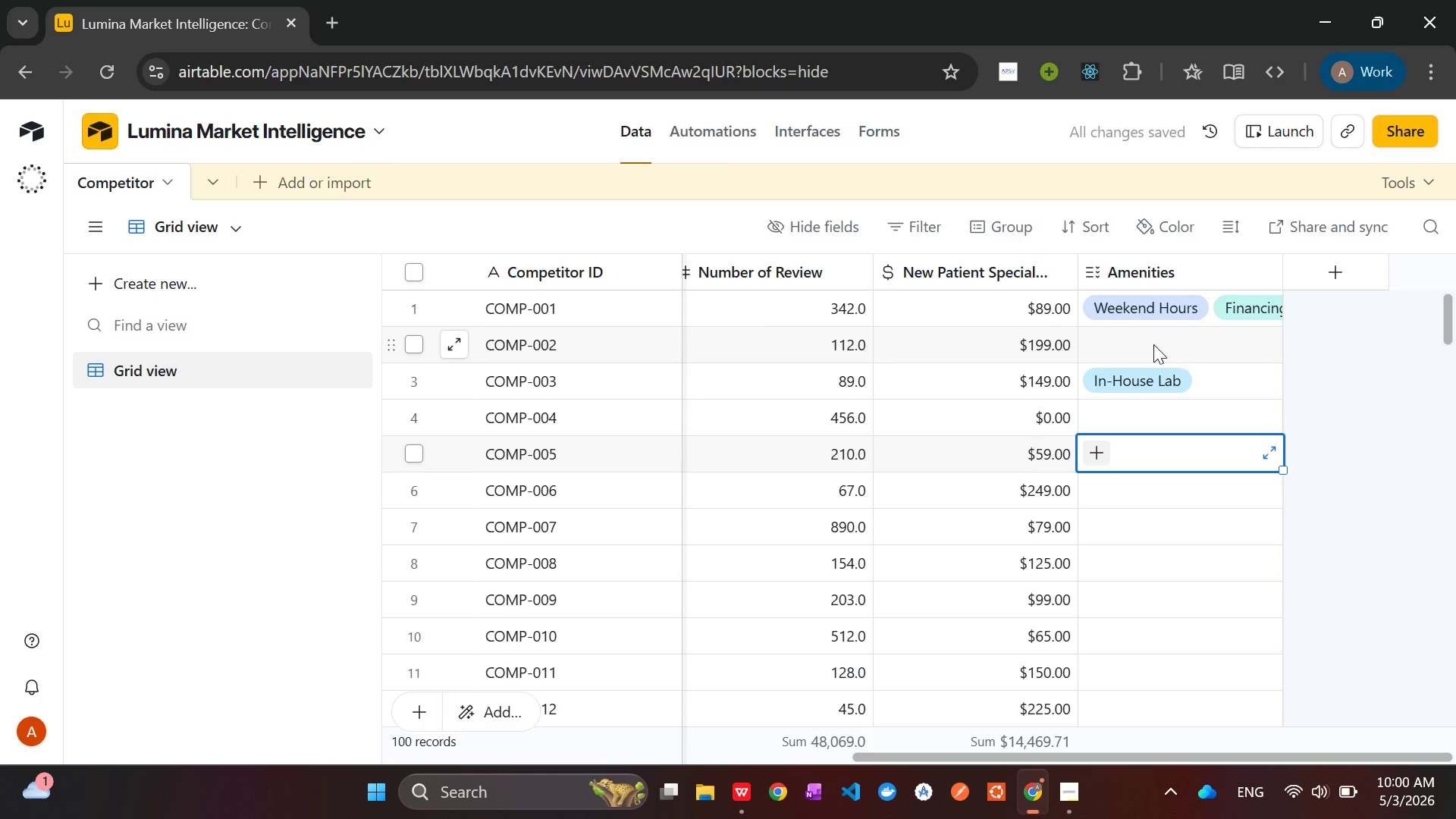 
left_click([1151, 344])
 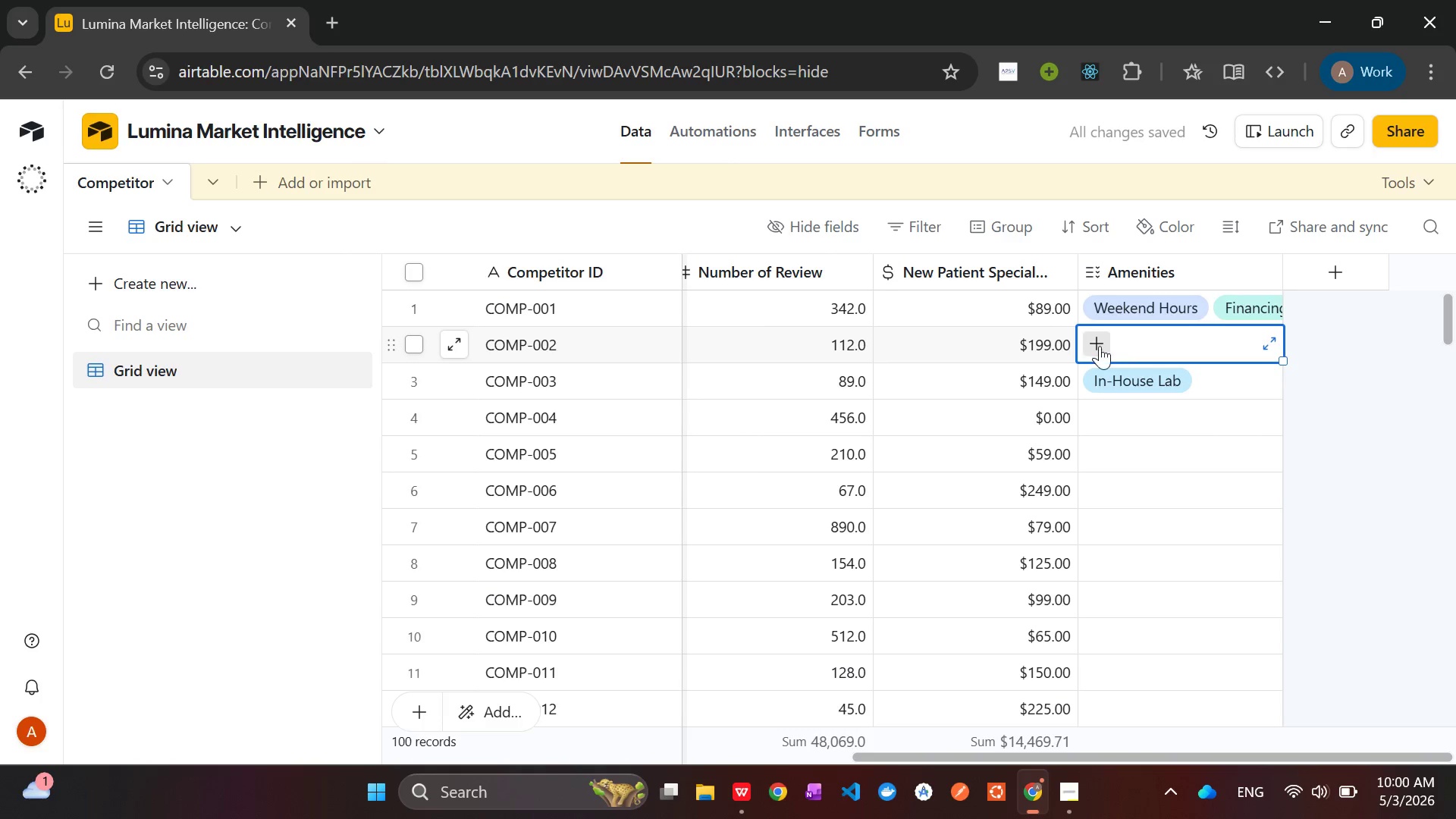 
left_click([1098, 346])
 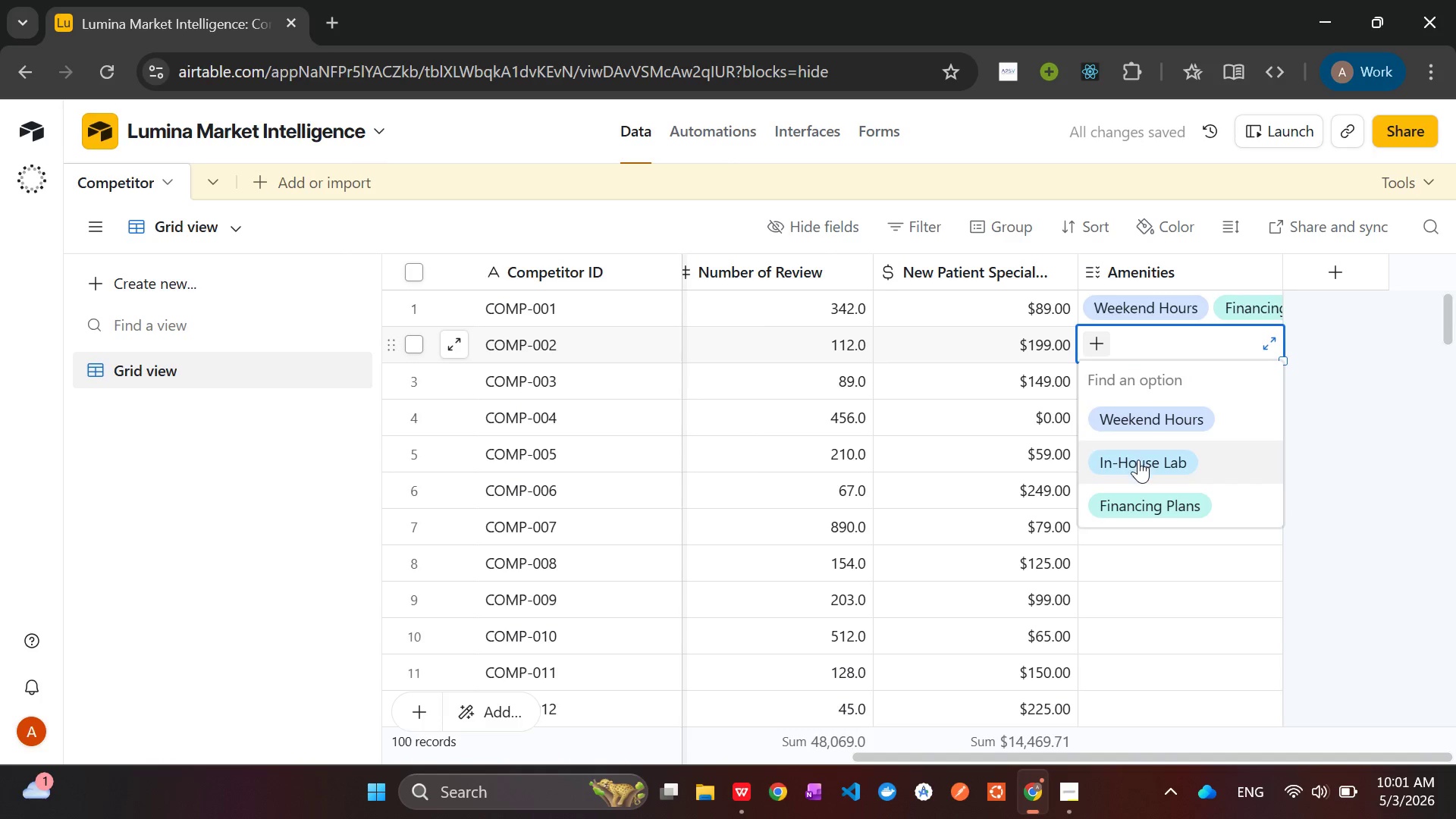 
left_click([1138, 460])
 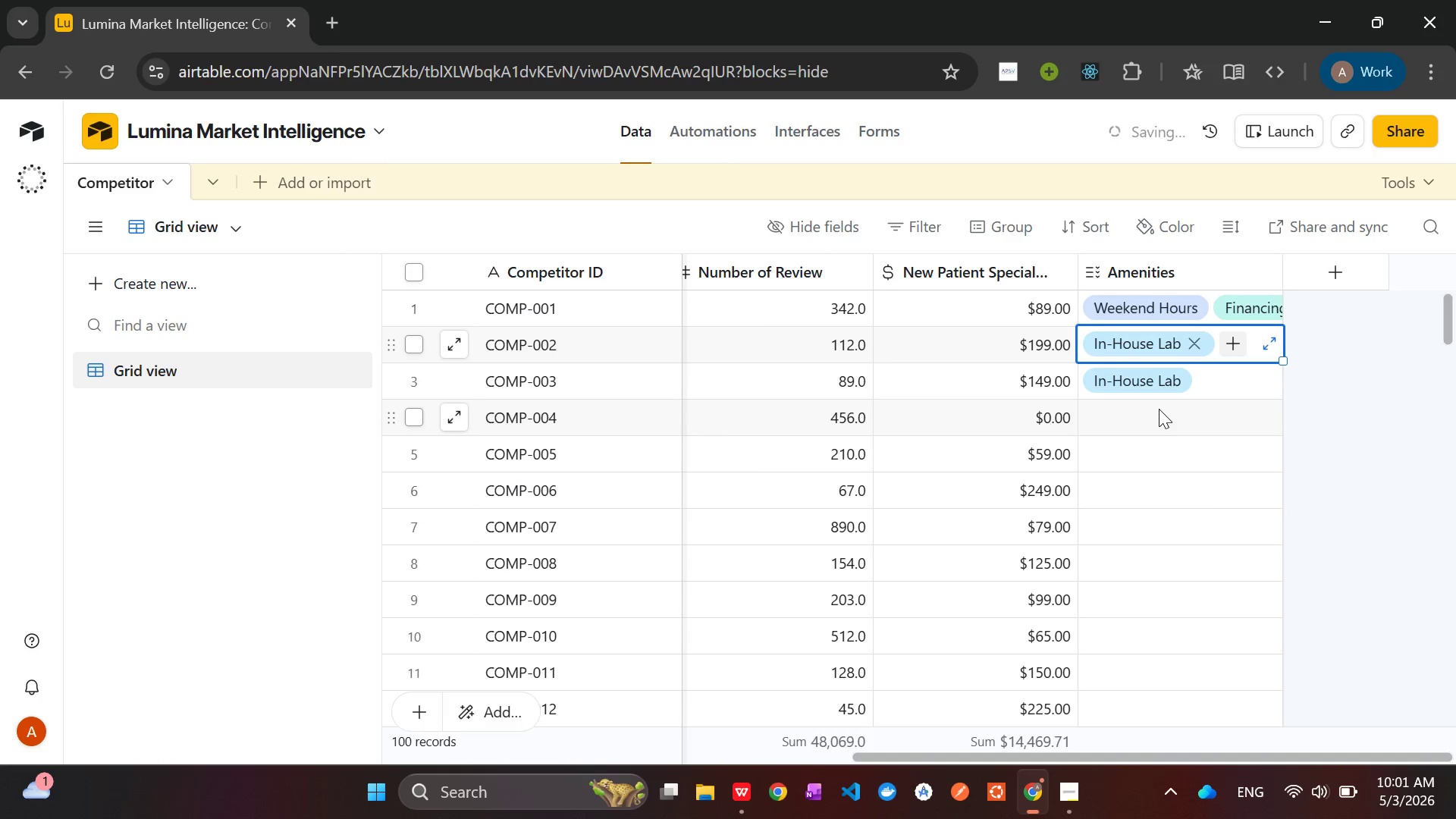 
left_click([1156, 409])
 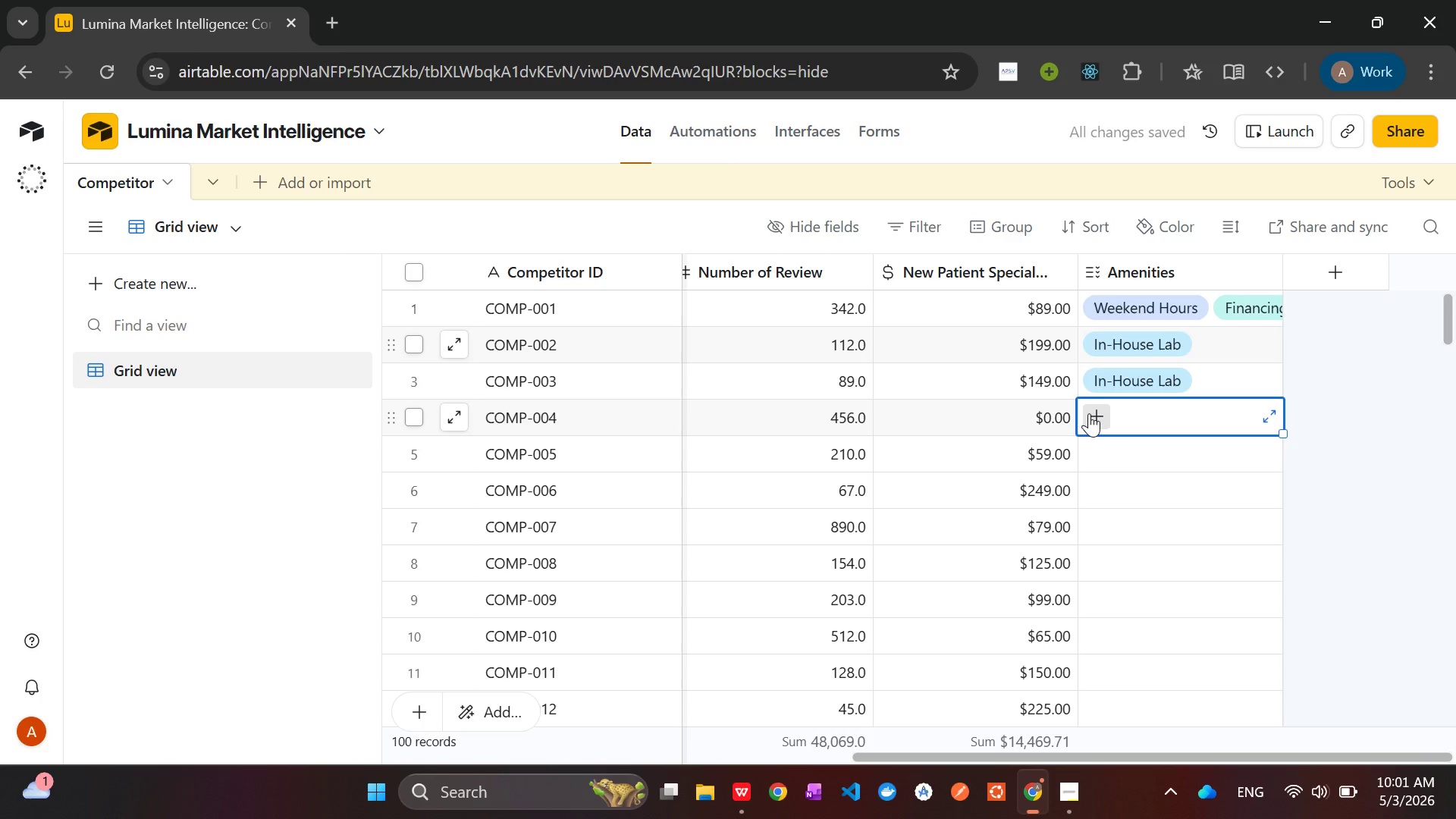 
left_click([1089, 413])
 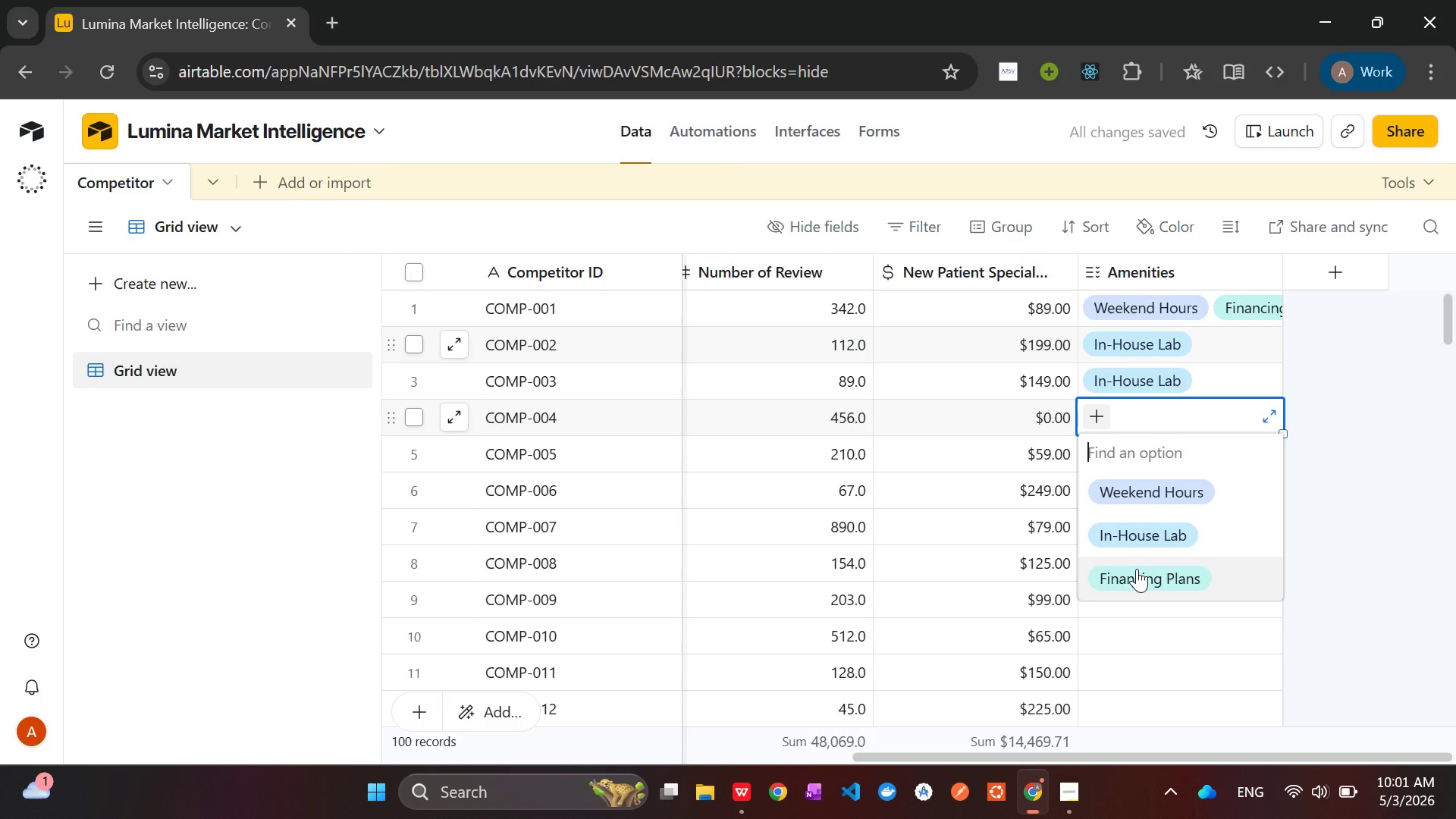 
left_click([1134, 570])
 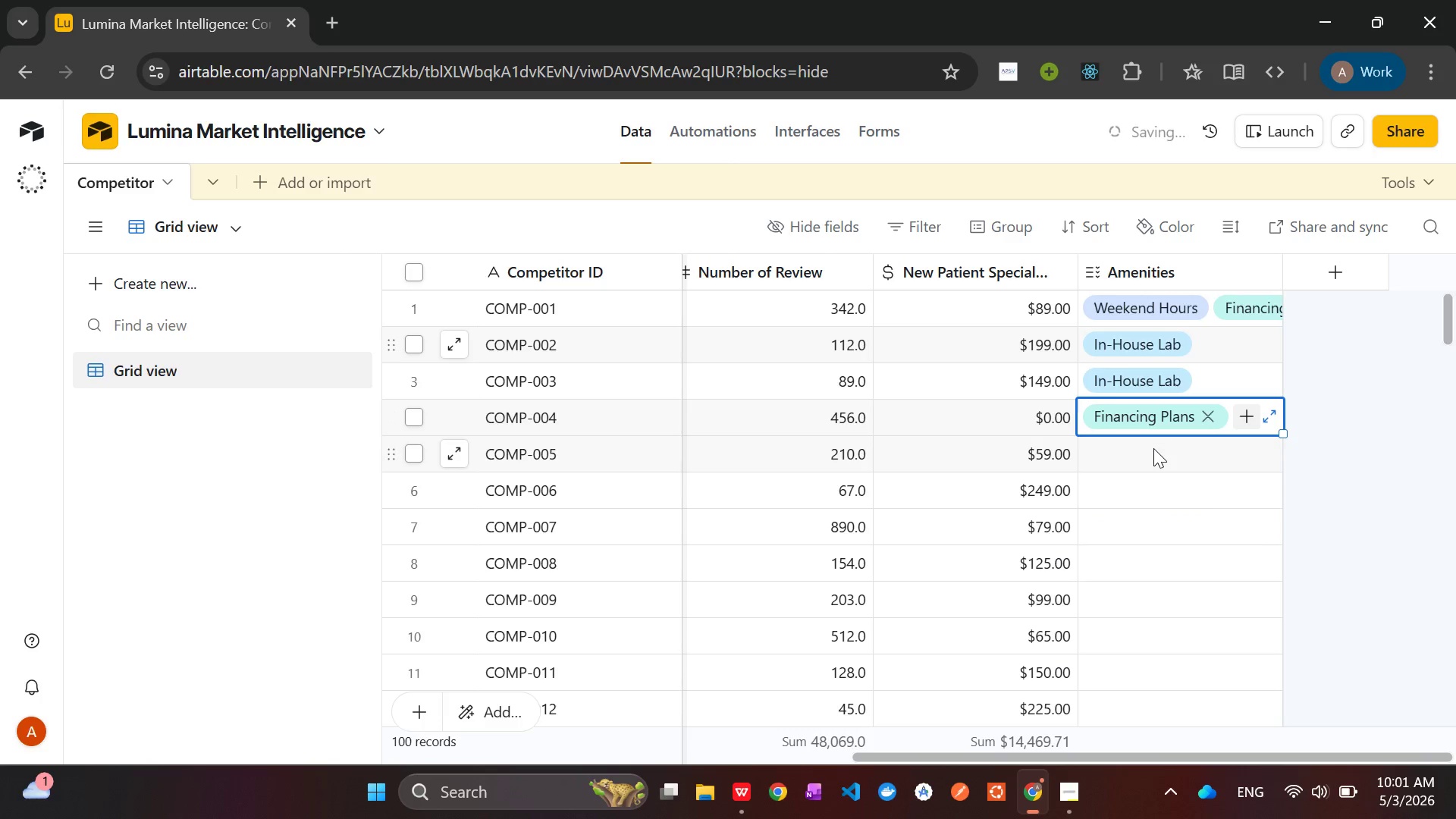 
left_click([1150, 455])
 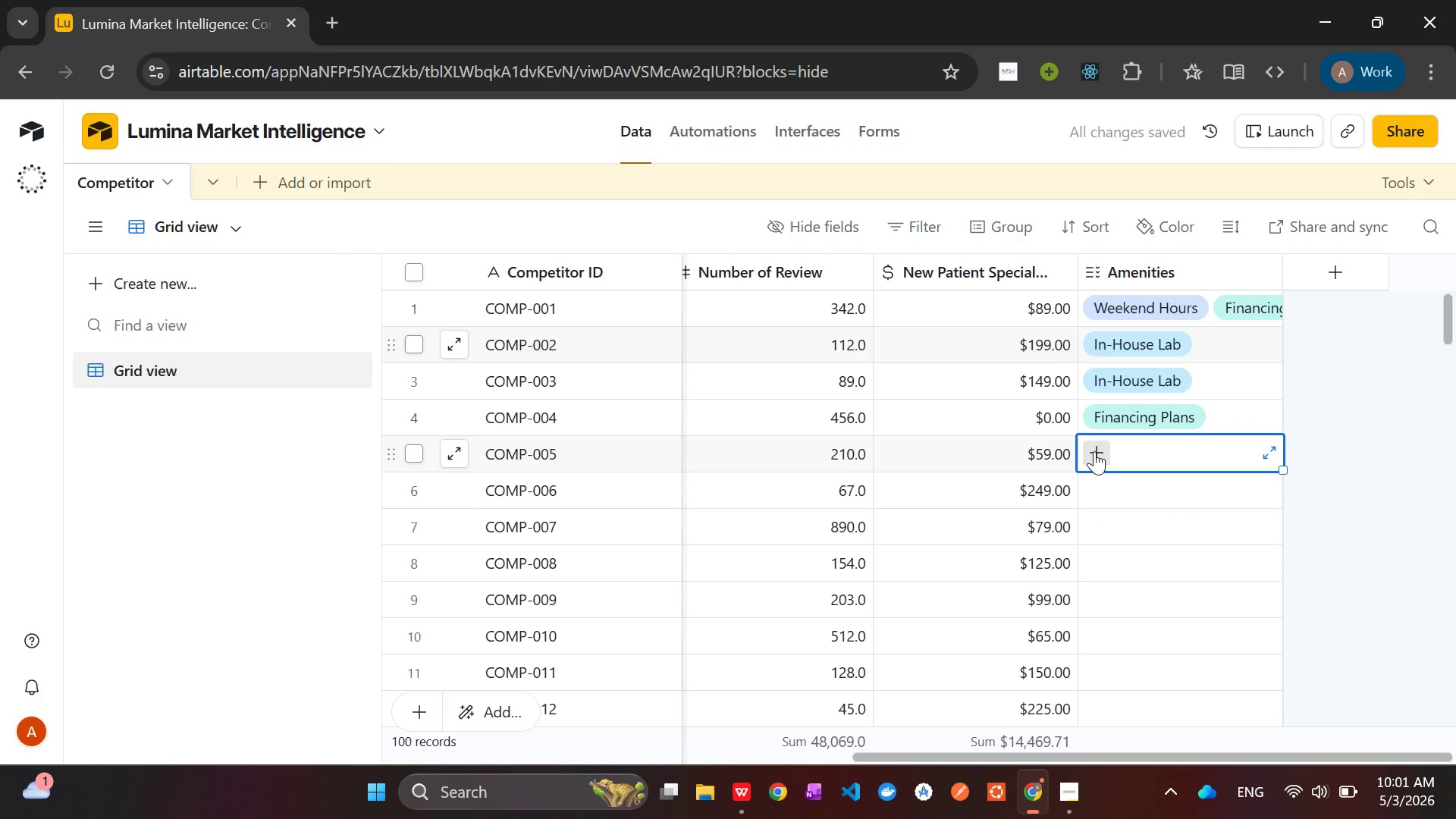 
left_click([1094, 451])
 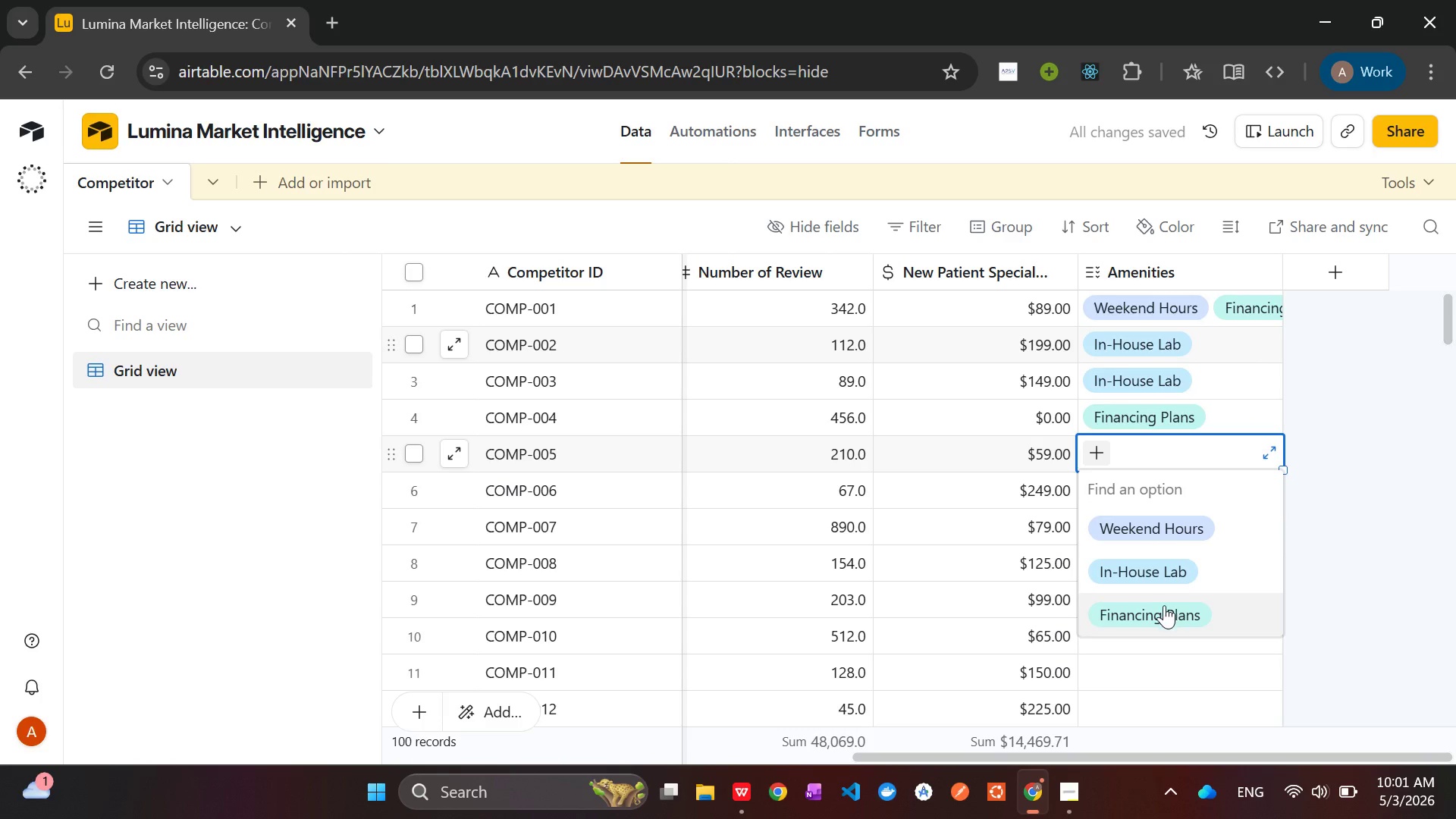 
left_click([1164, 605])
 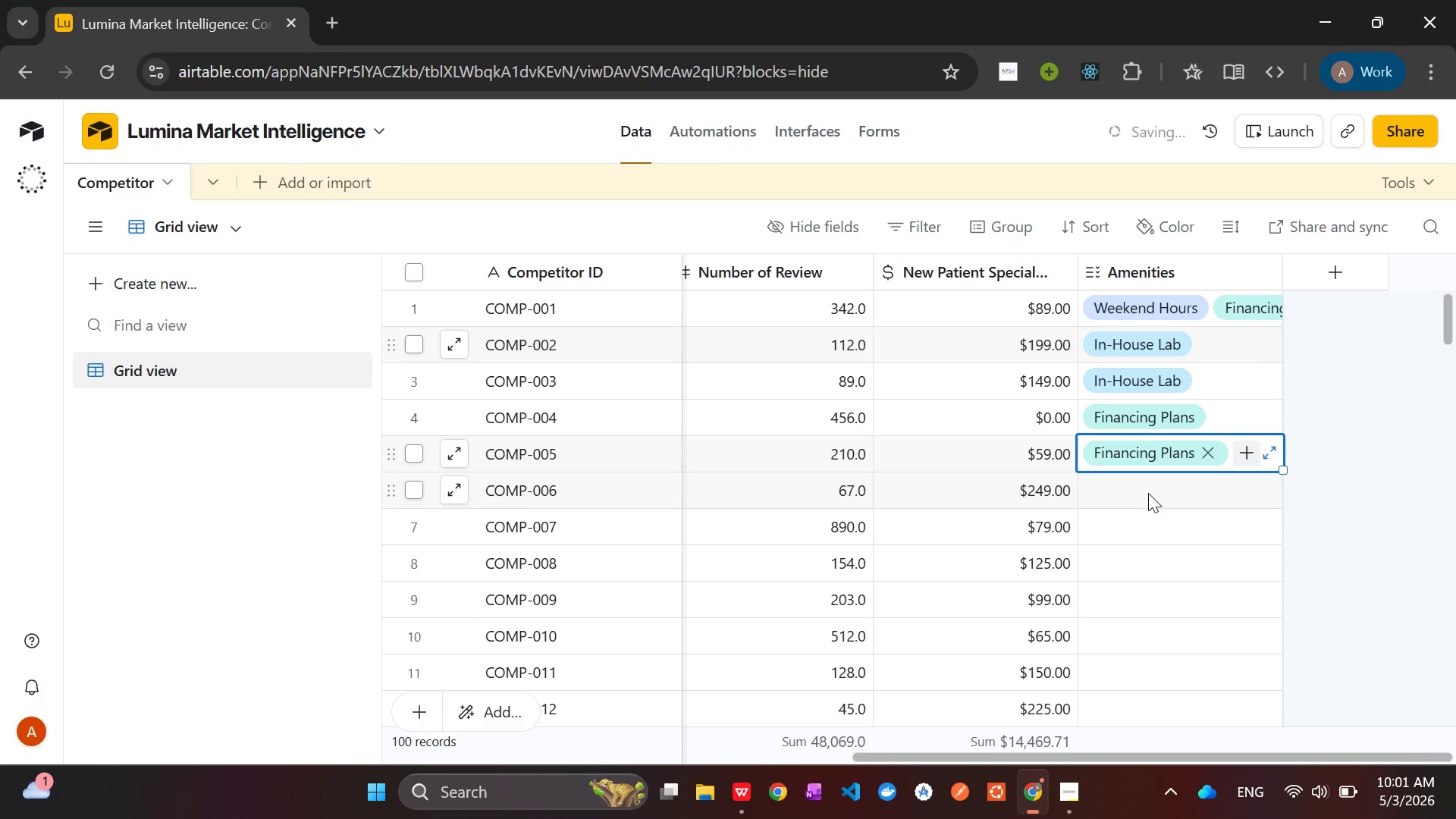 
left_click([1148, 493])
 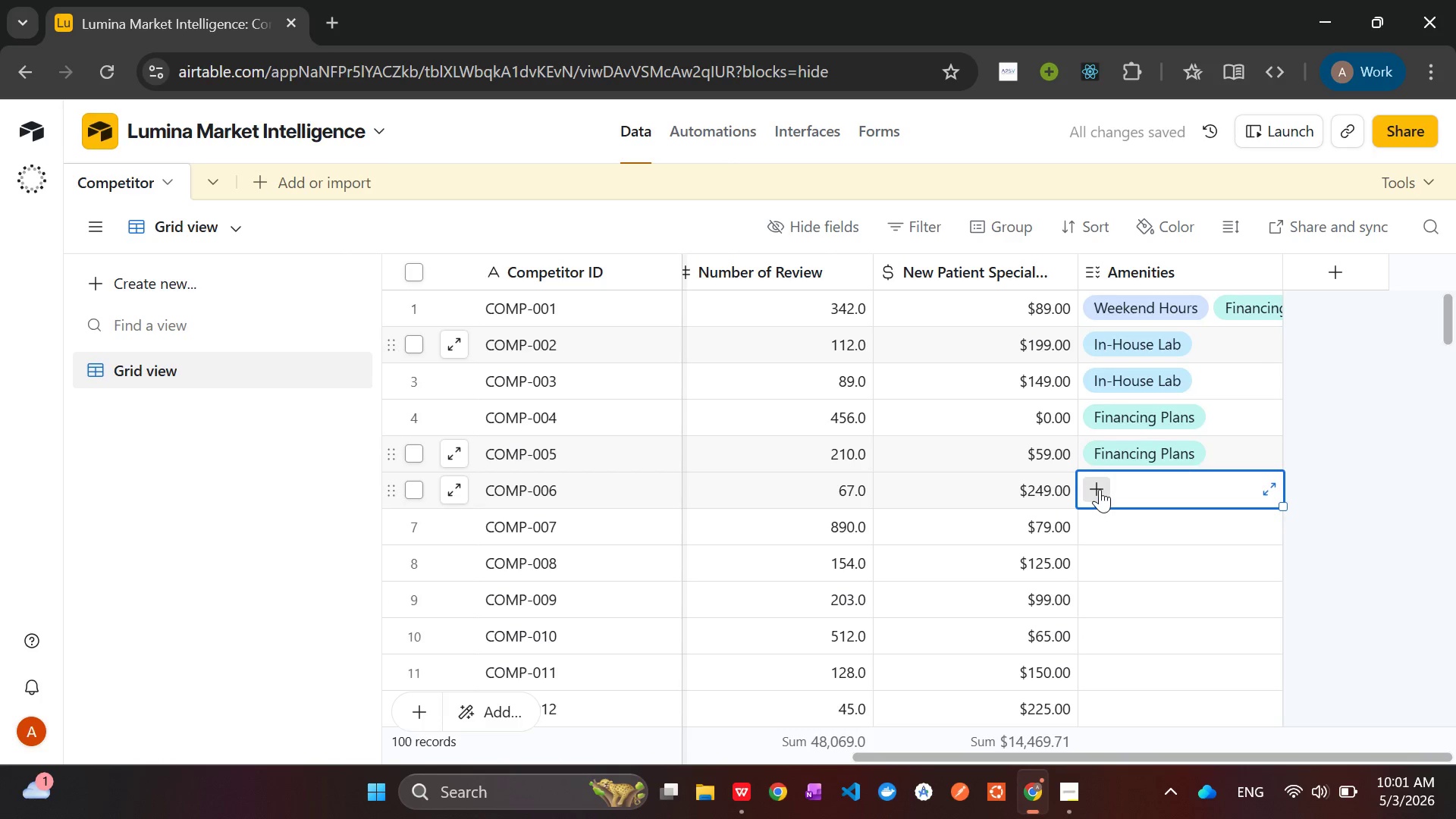 
left_click([1100, 489])
 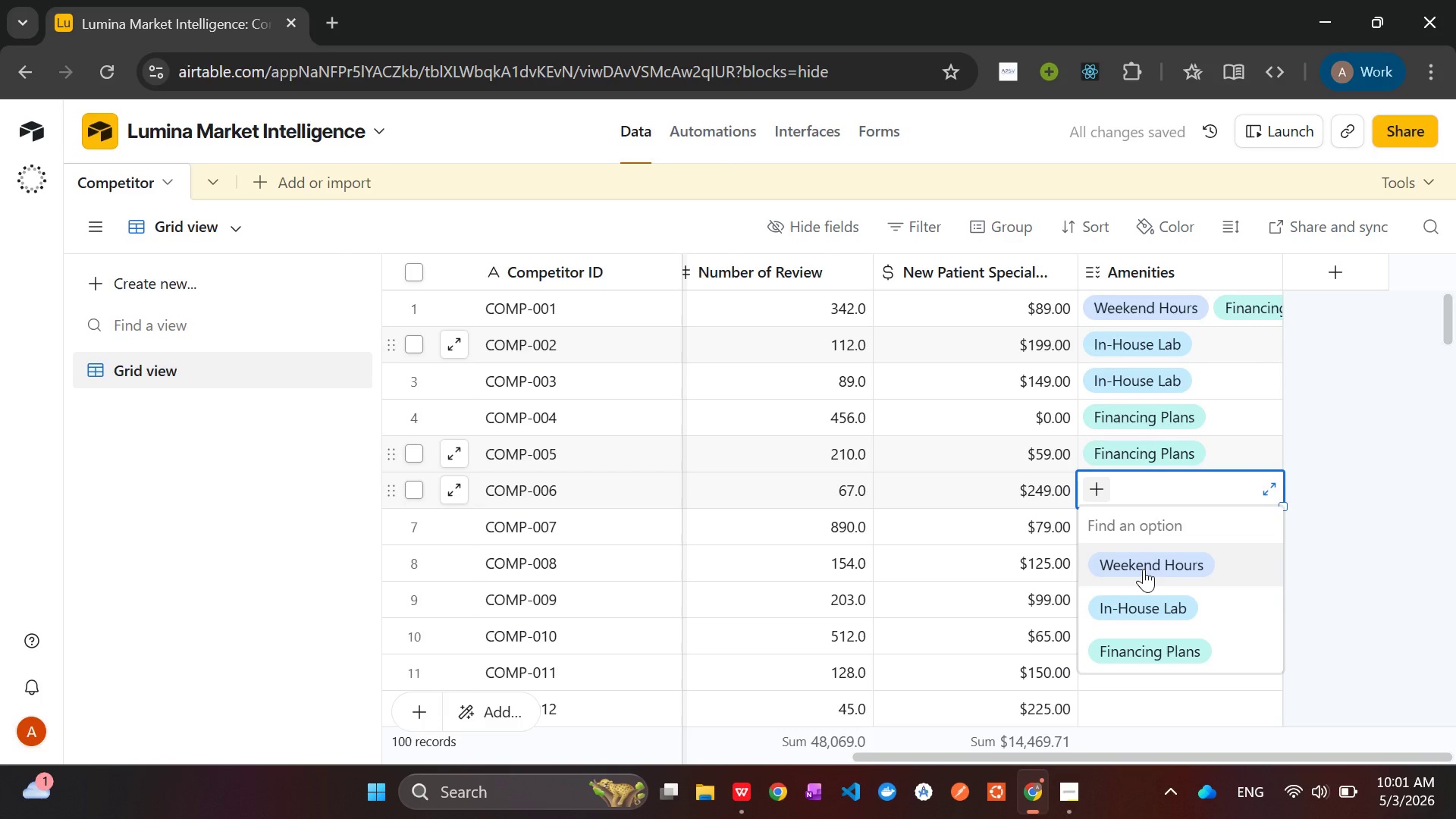 
left_click([1144, 571])
 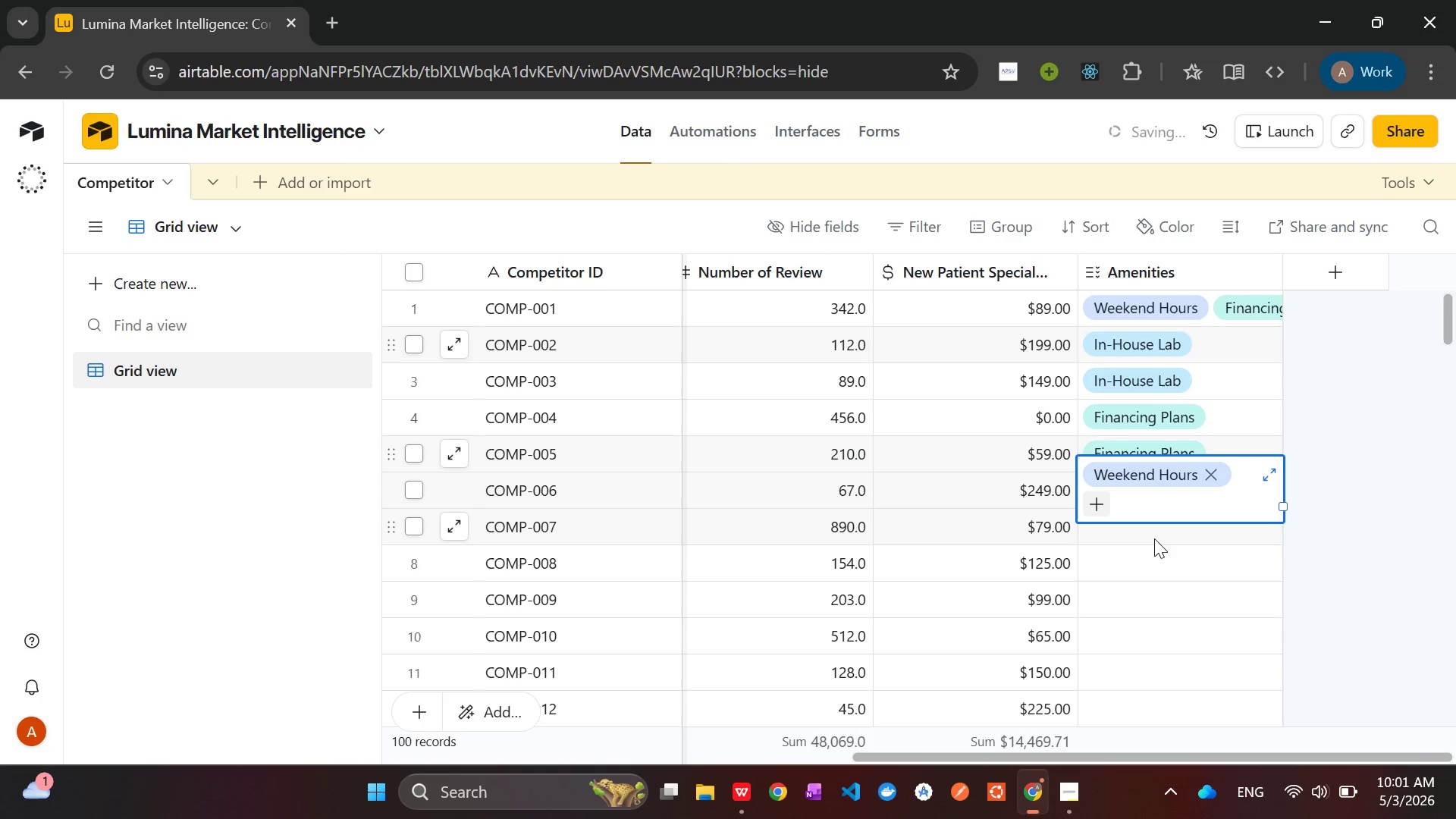 
left_click([1154, 538])
 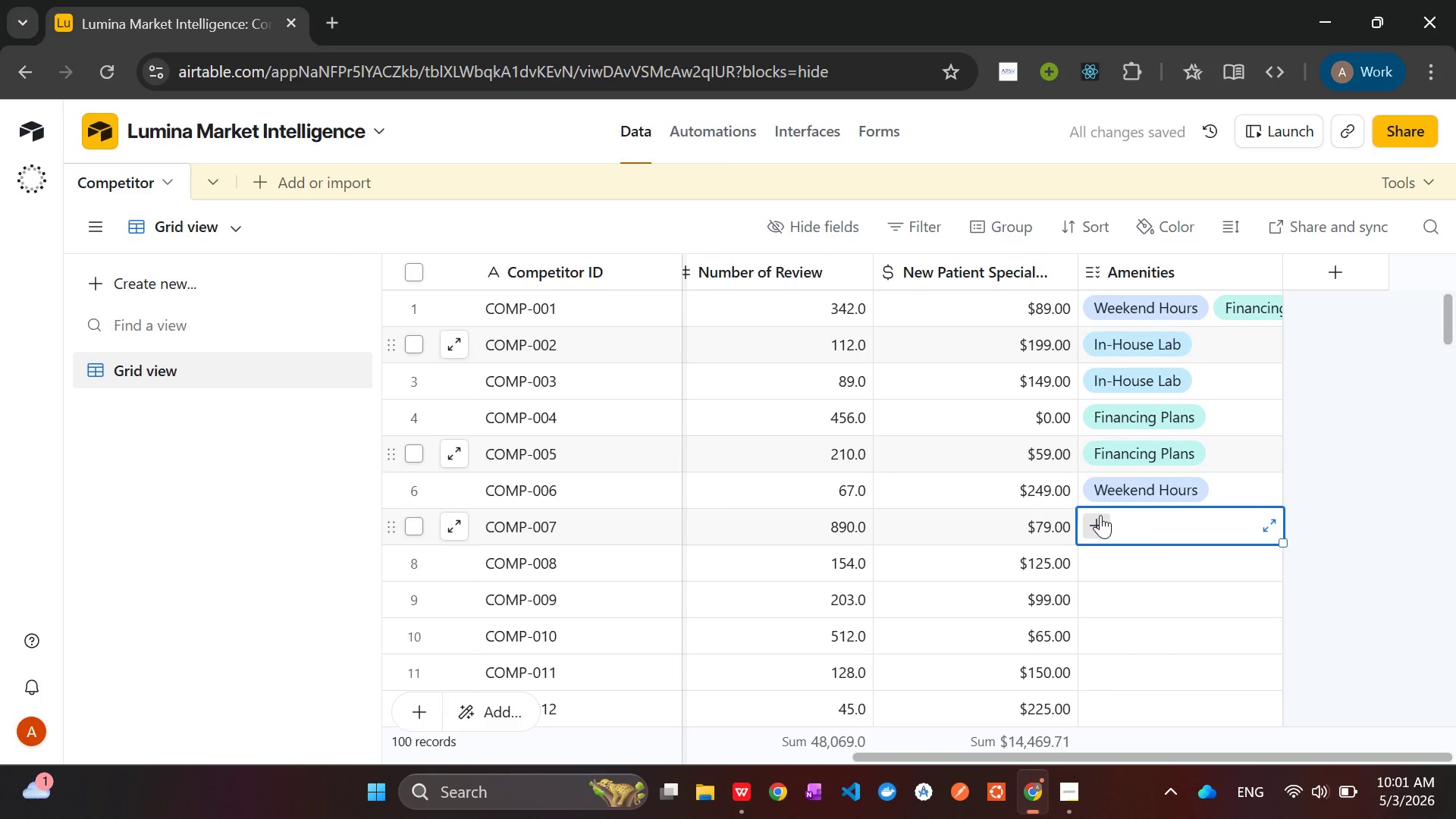 
left_click([1099, 516])
 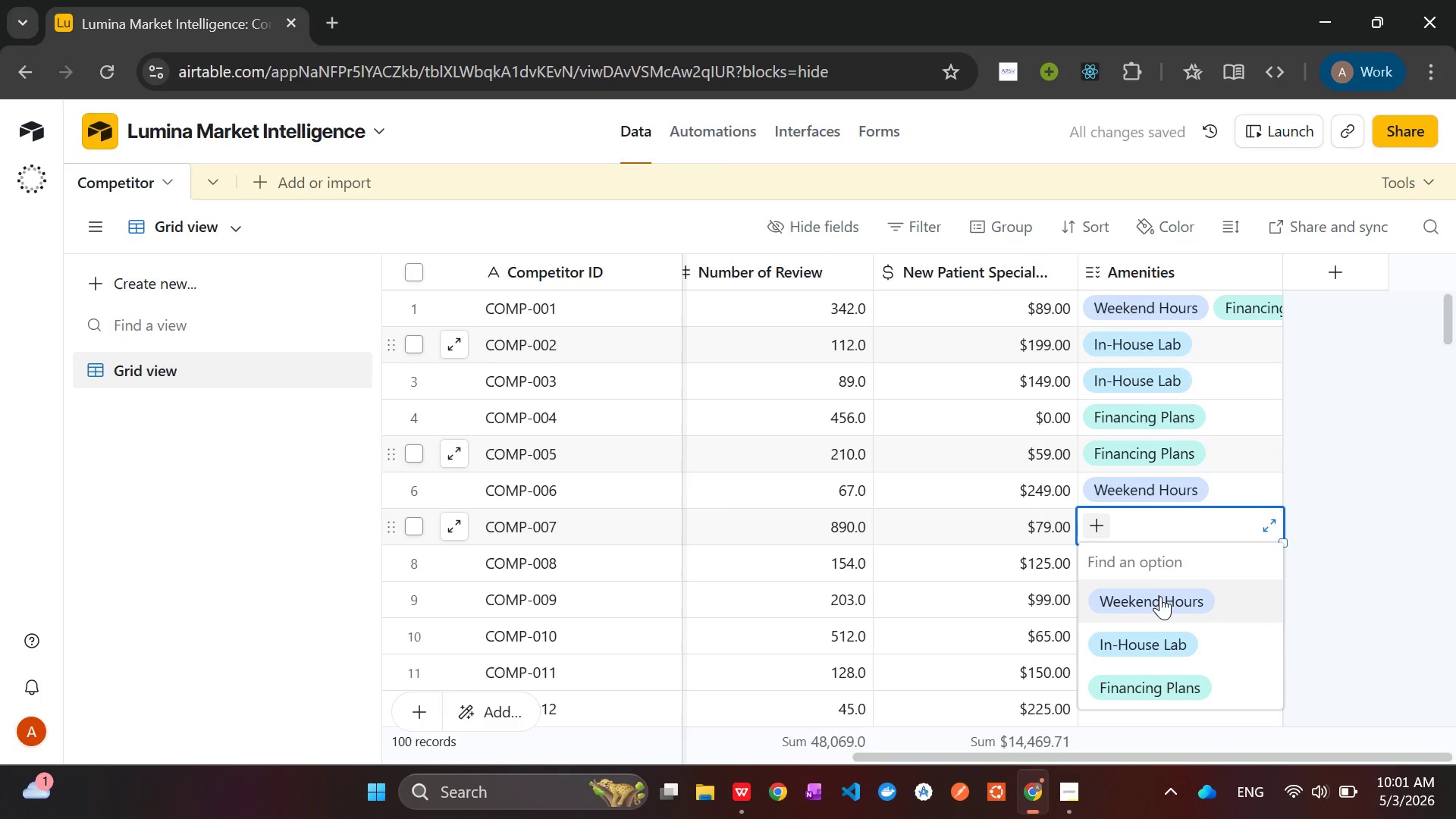 
left_click([1159, 597])
 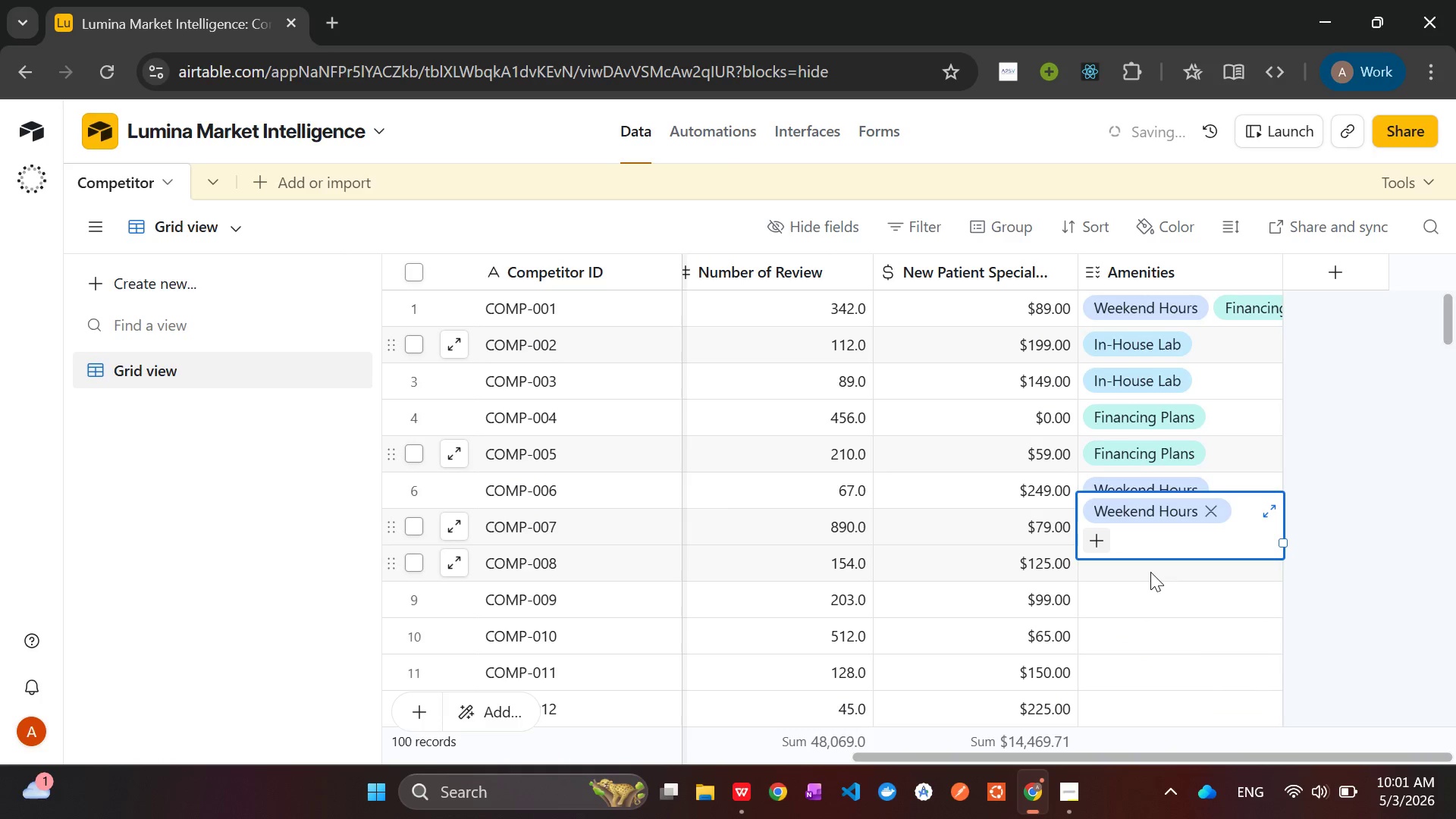 
left_click([1150, 572])
 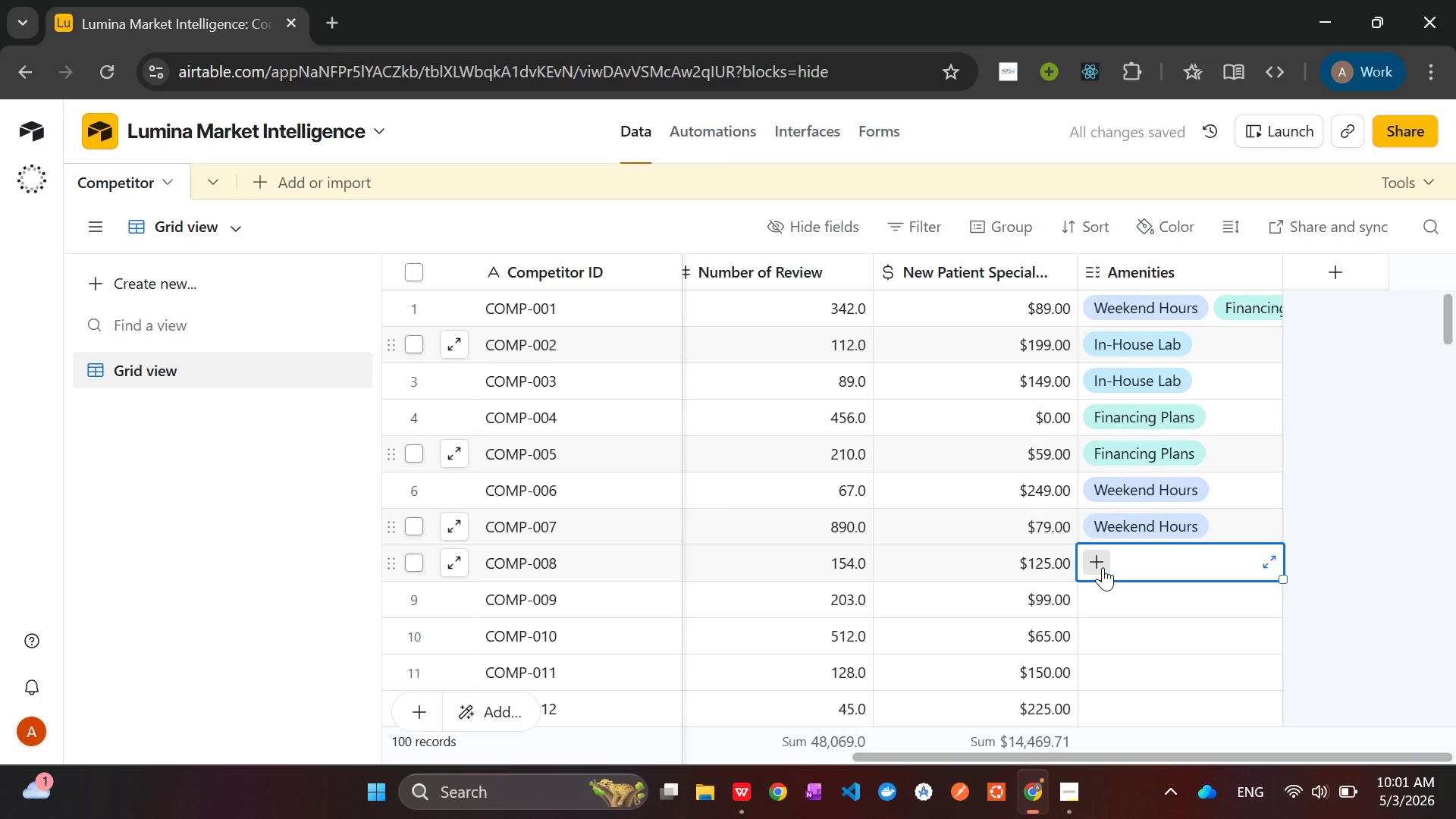 
left_click([1103, 567])
 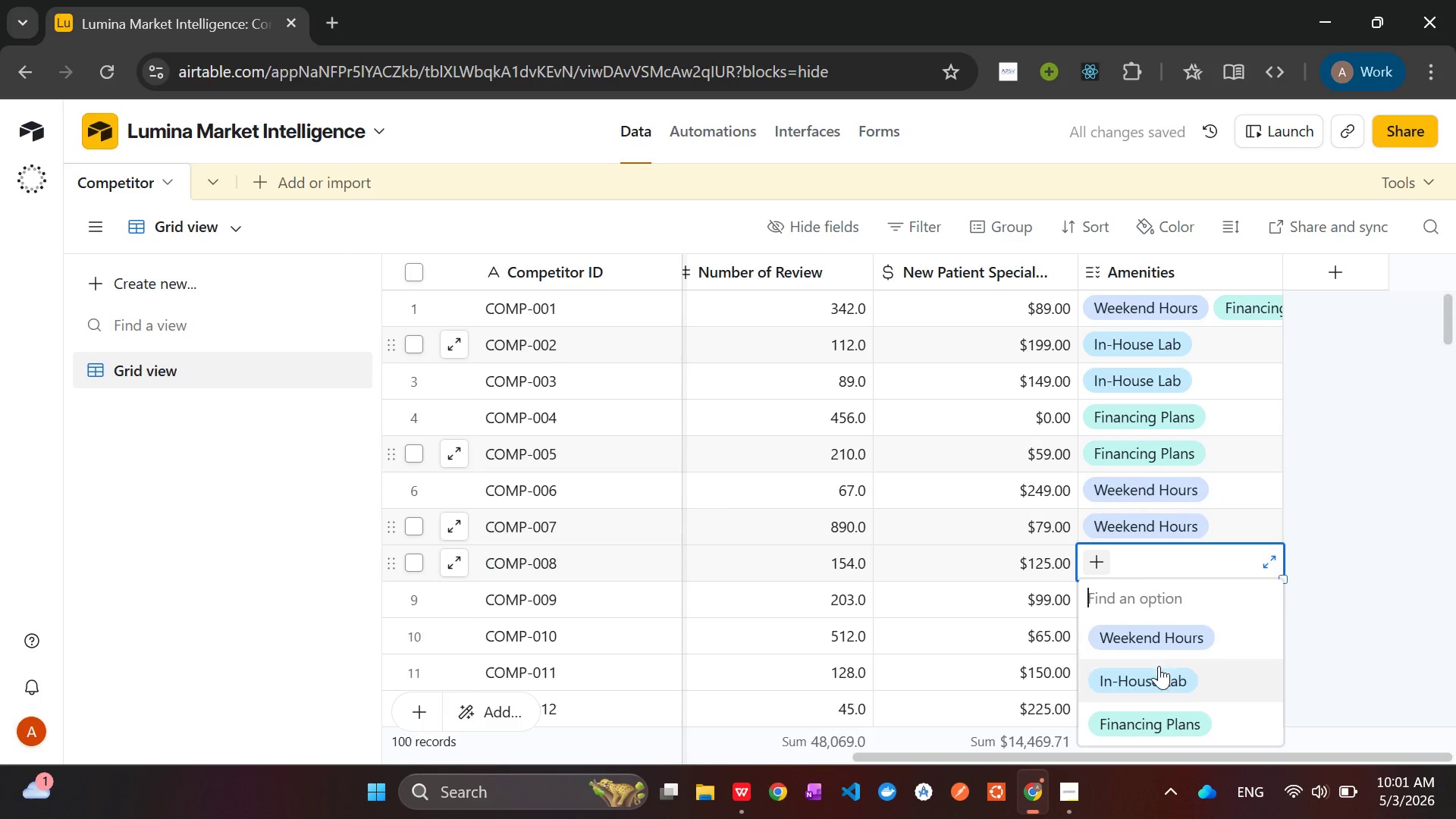 
left_click([1159, 667])
 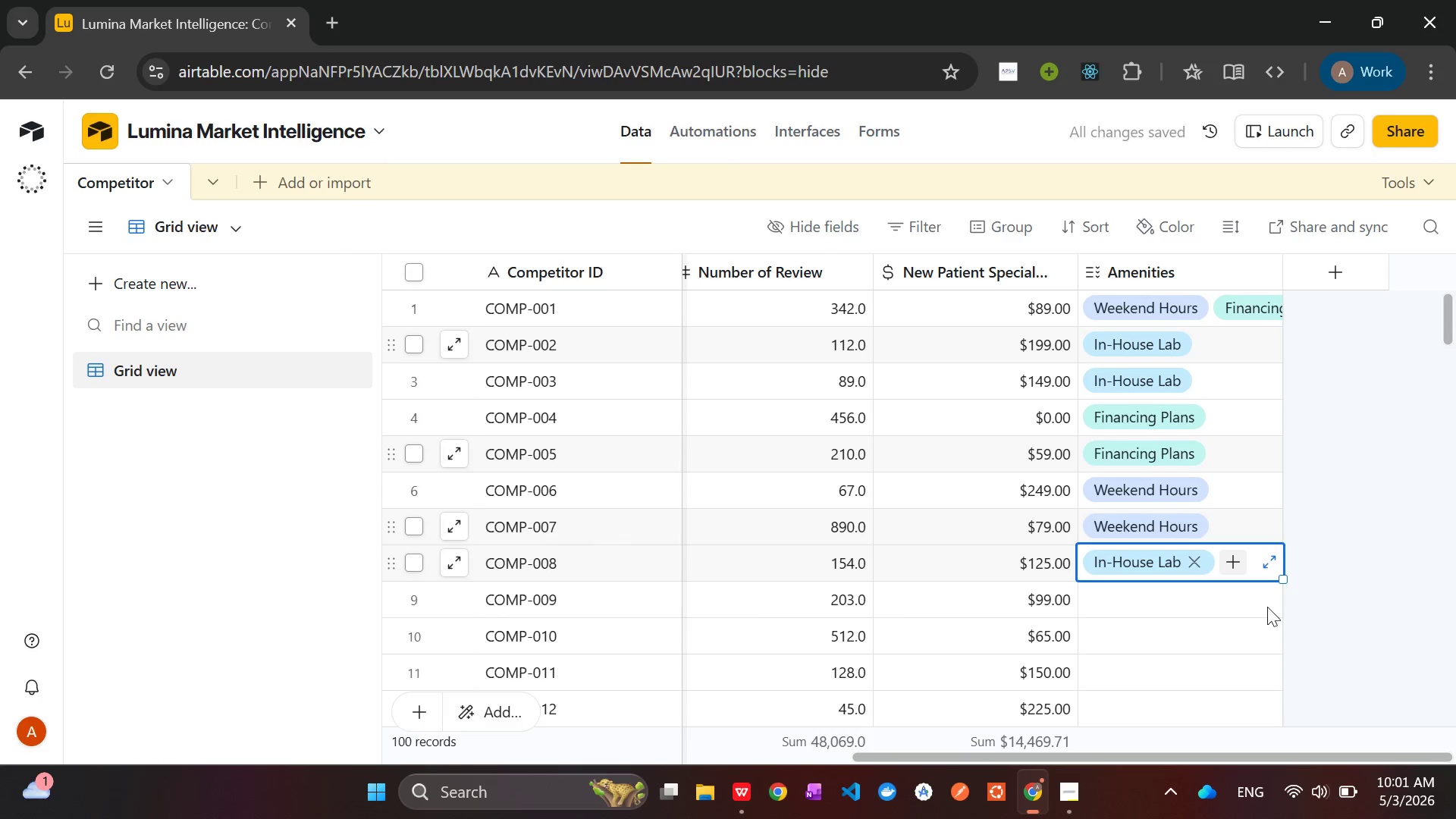 
left_click([1161, 599])
 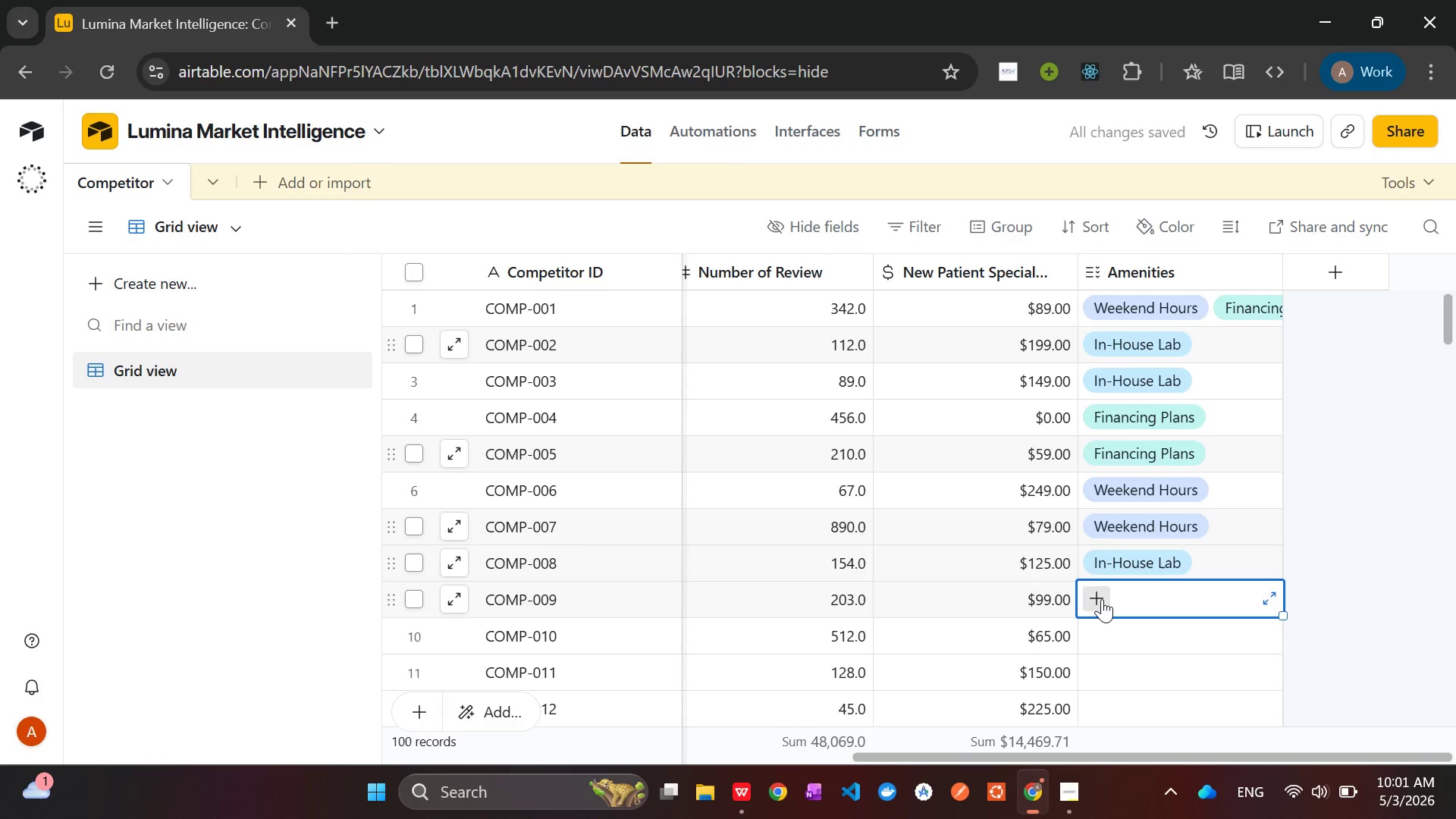 
left_click([1102, 599])
 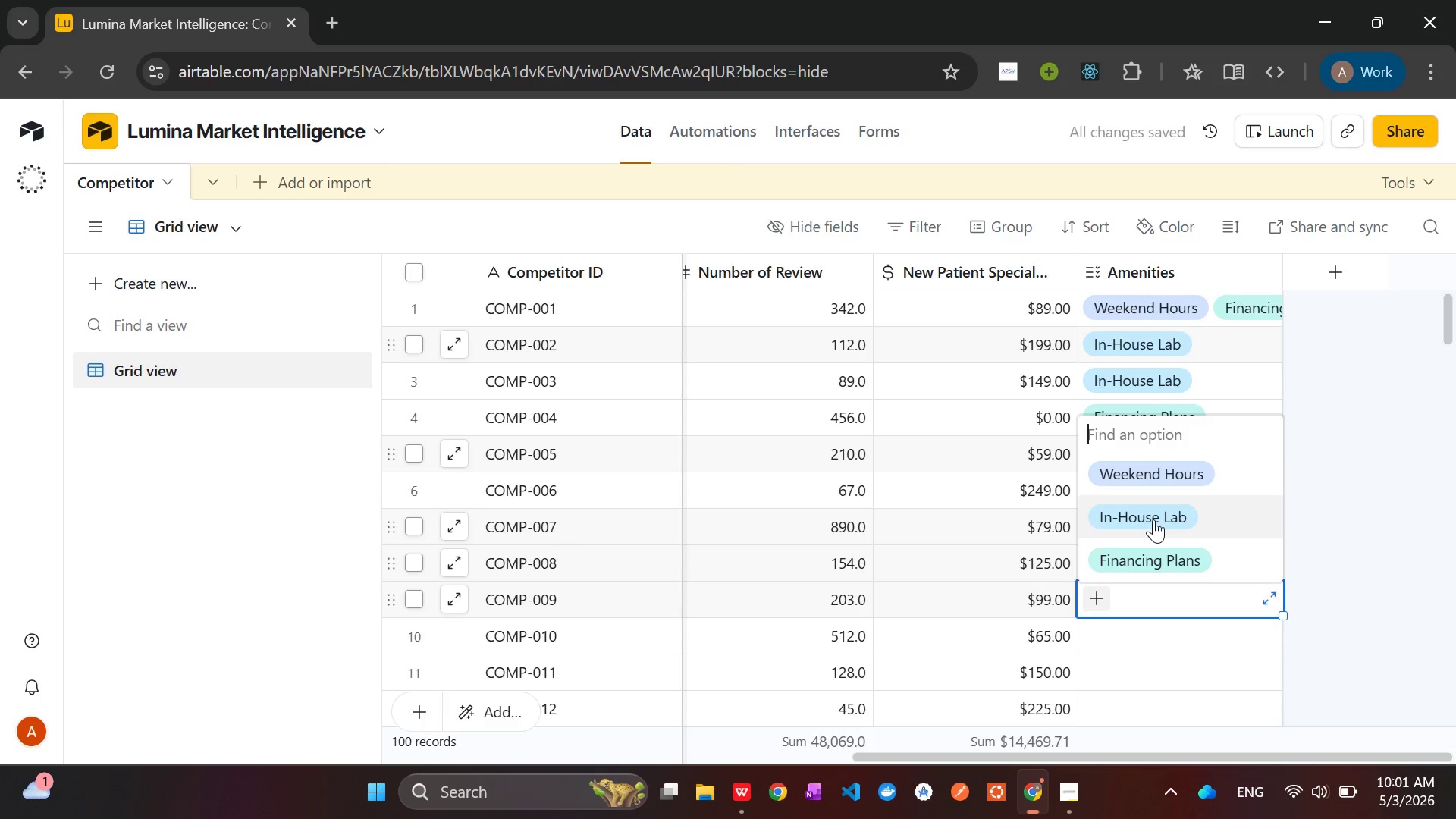 
left_click([1153, 516])
 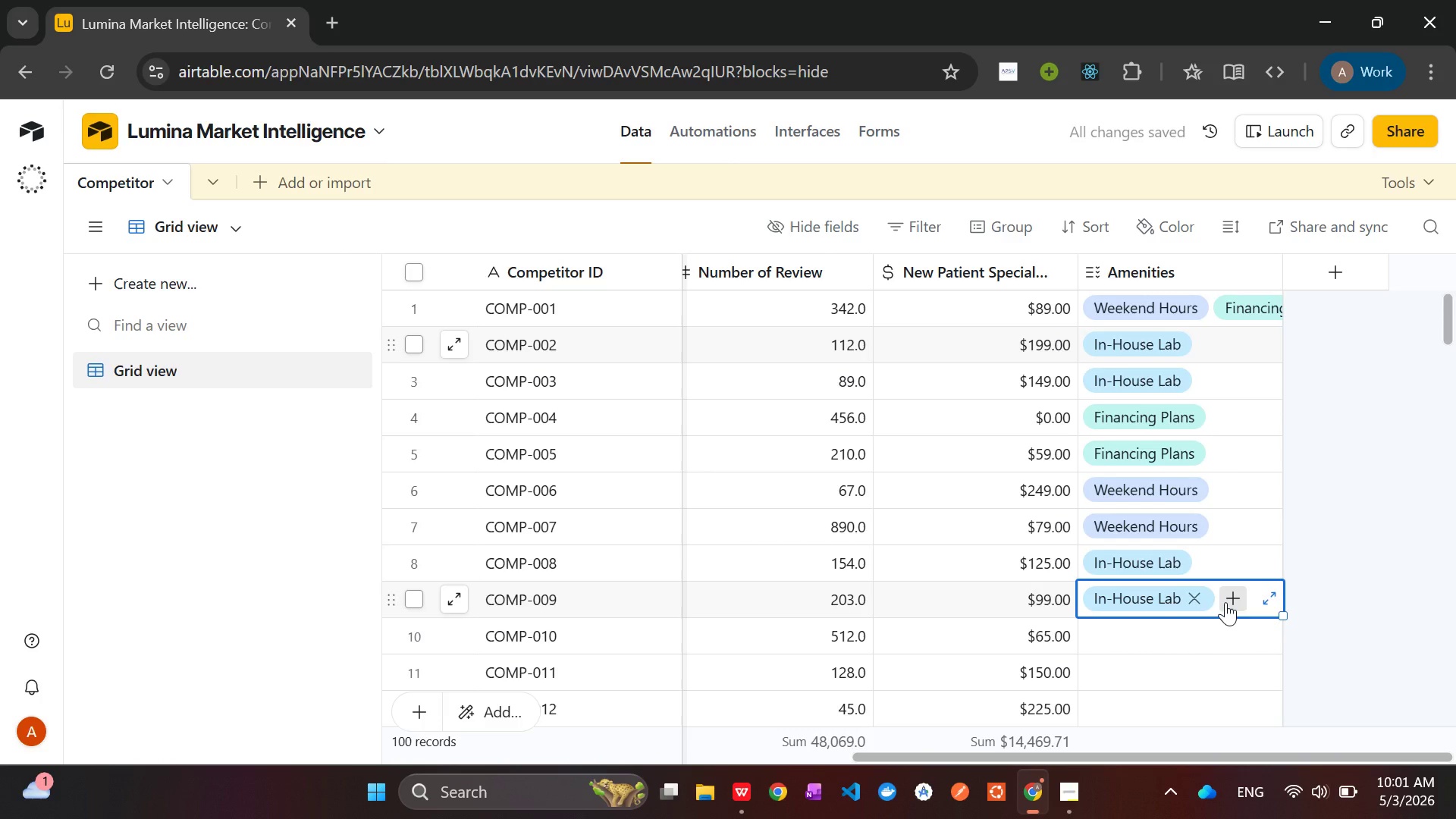 
left_click([1229, 601])
 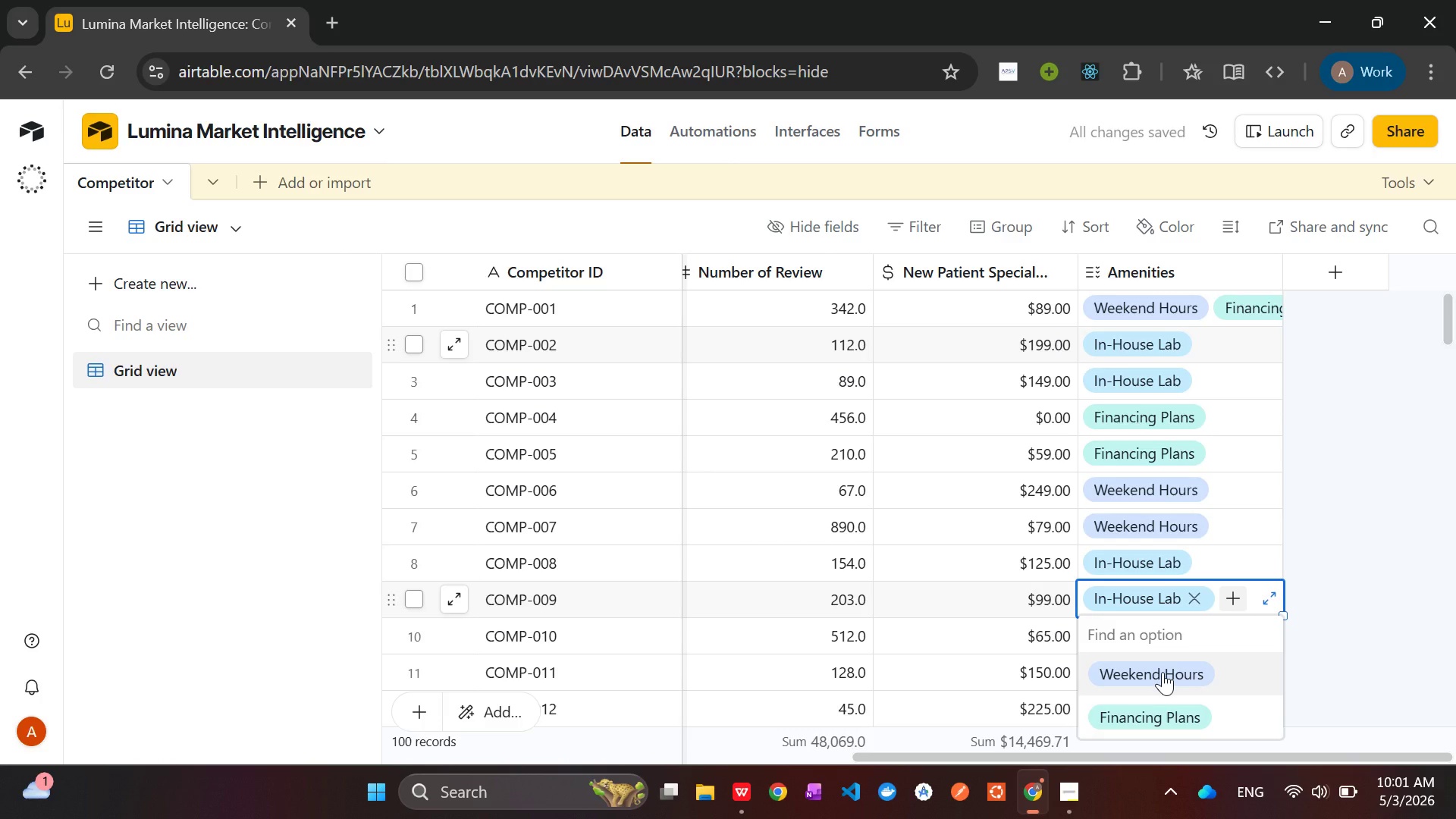 
left_click([1163, 672])
 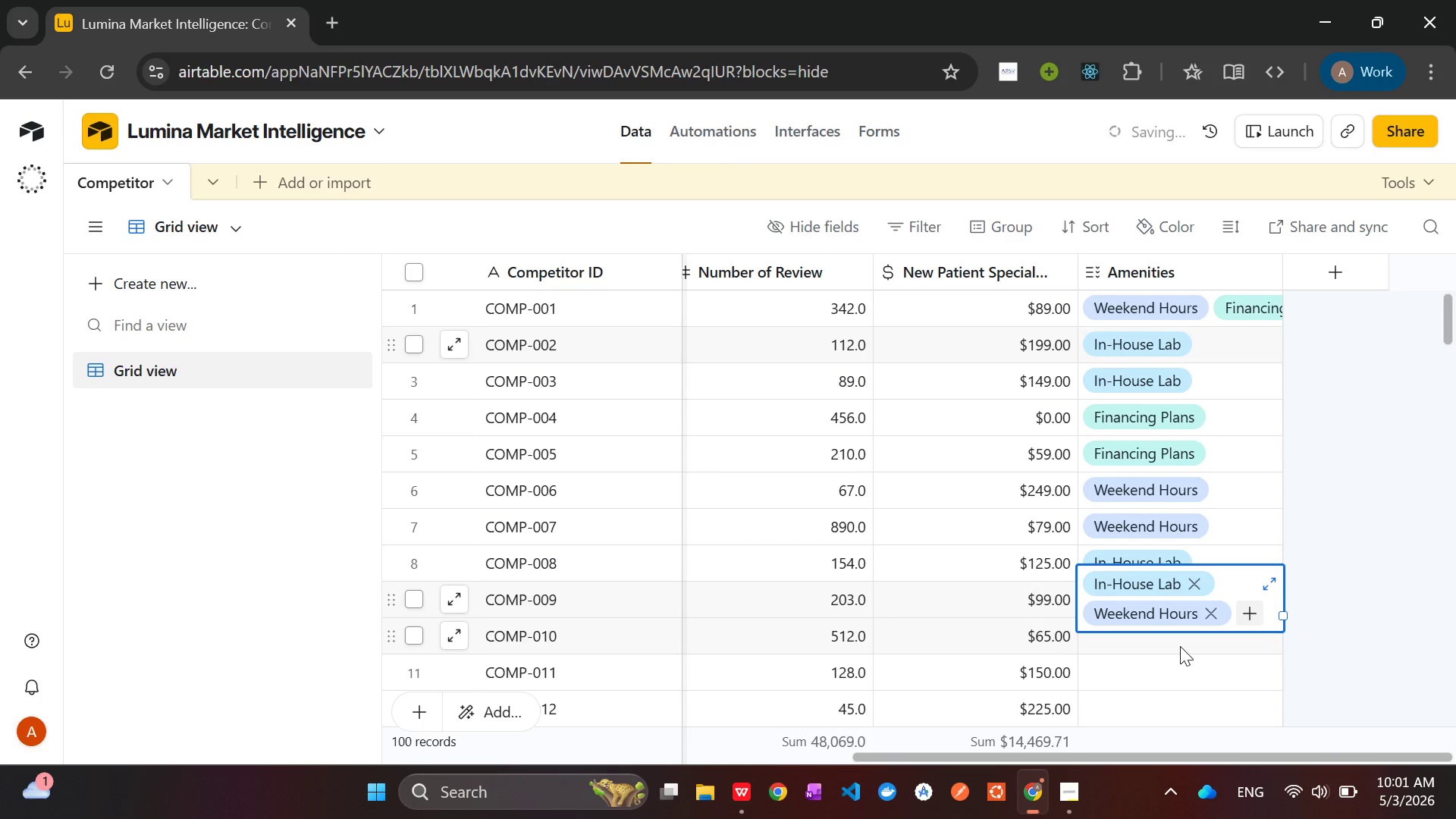 
left_click([1180, 646])
 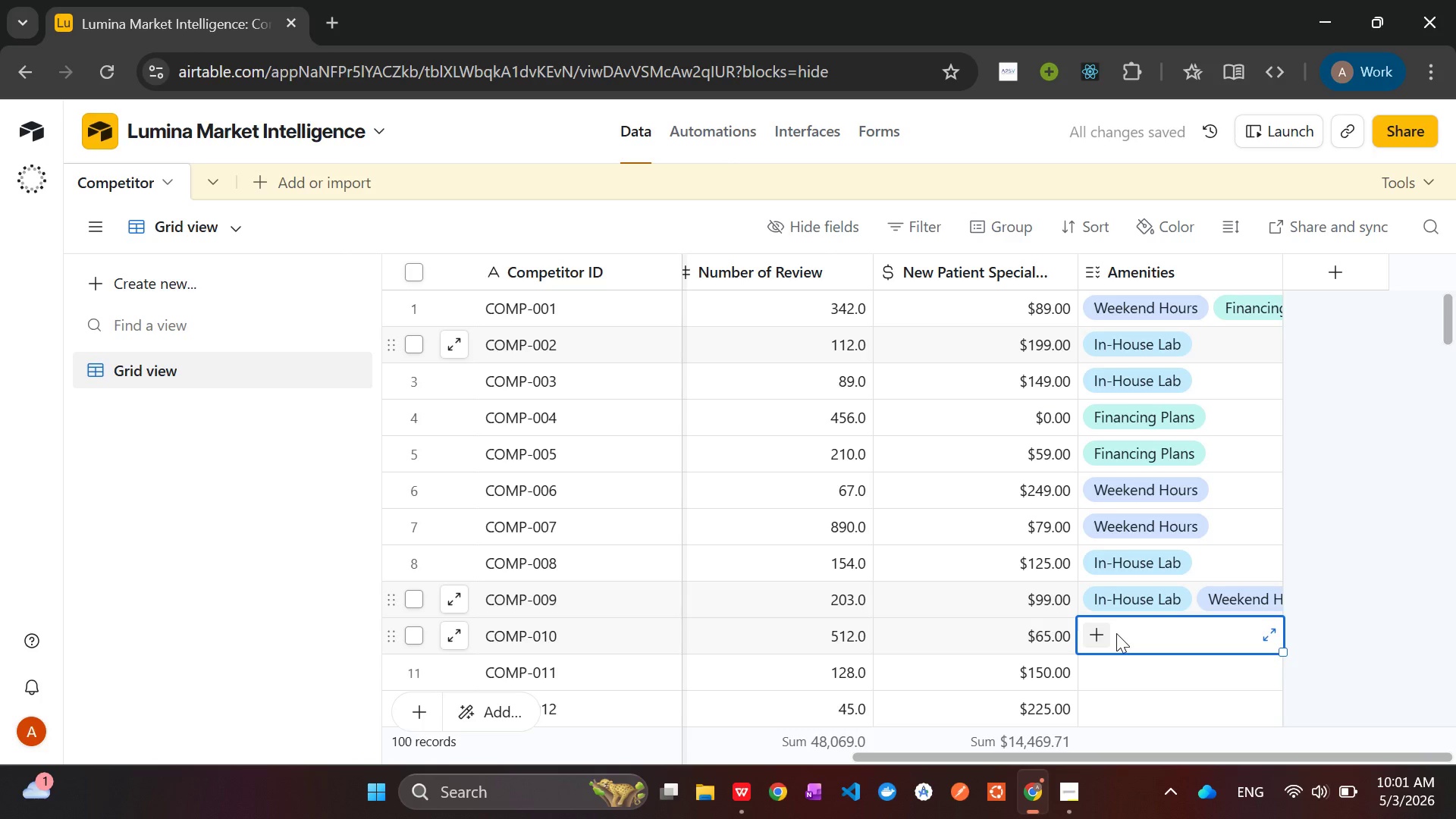 
left_click([1095, 635])
 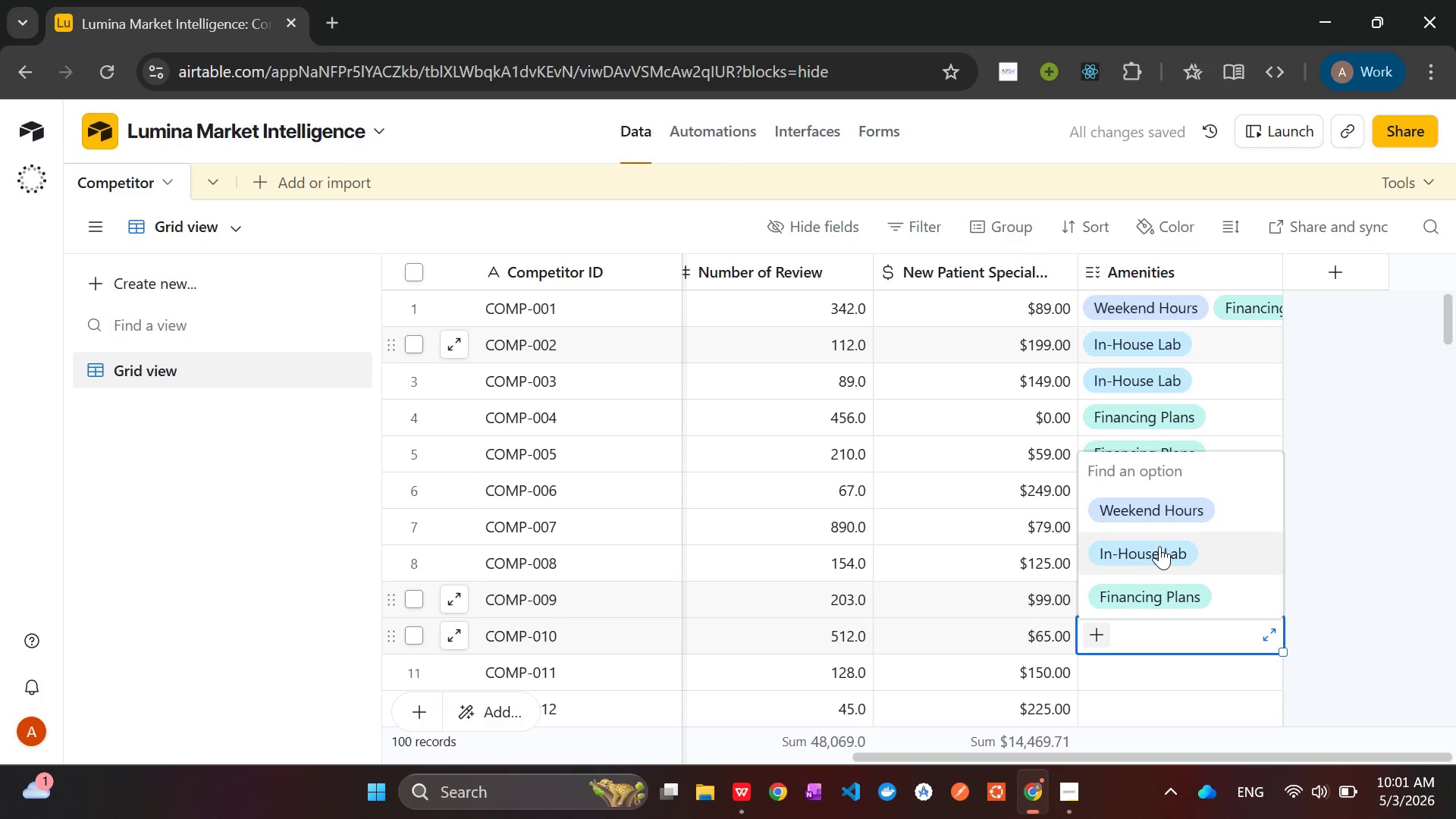 
left_click([1159, 546])
 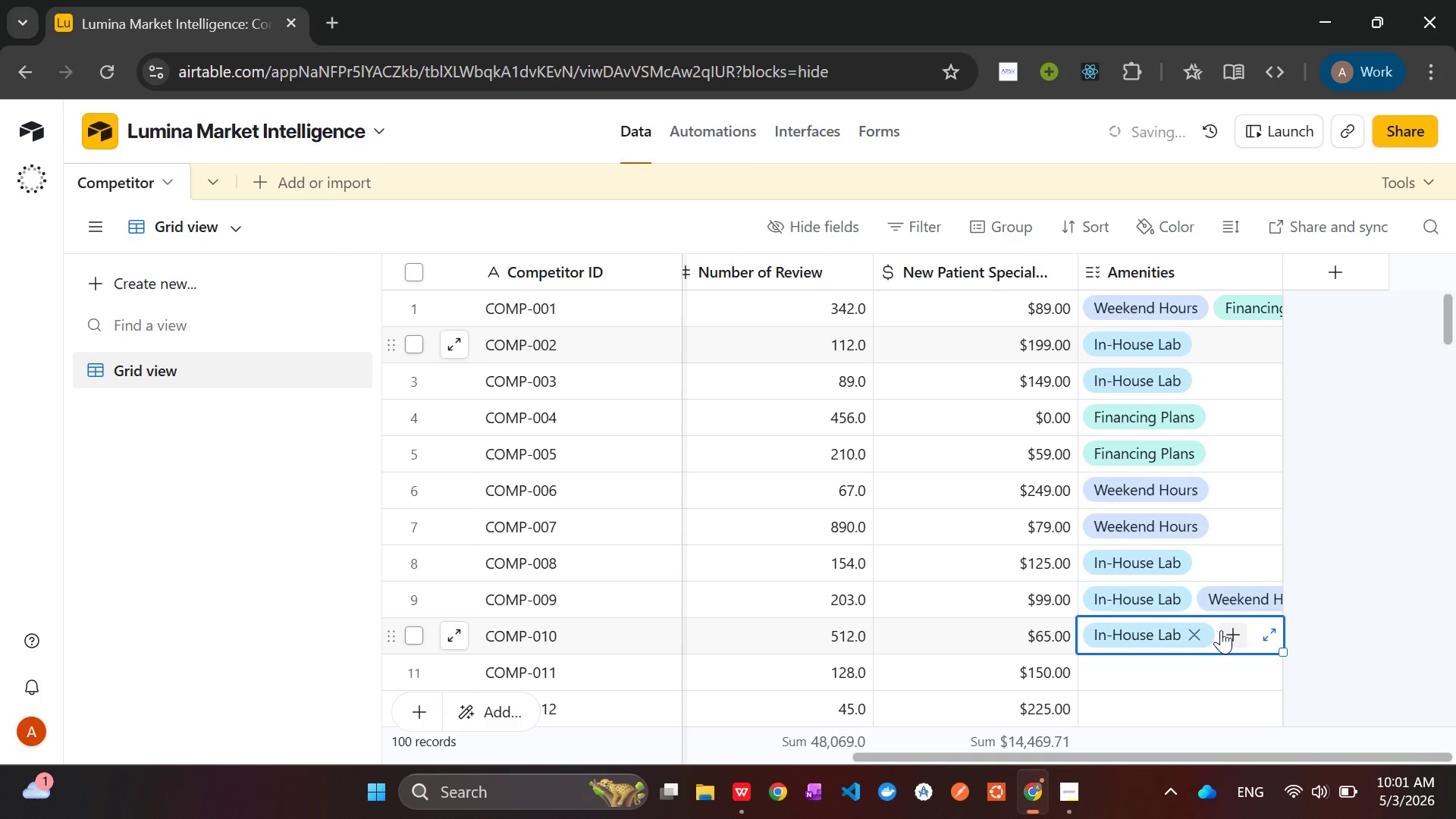 
left_click([1222, 631])
 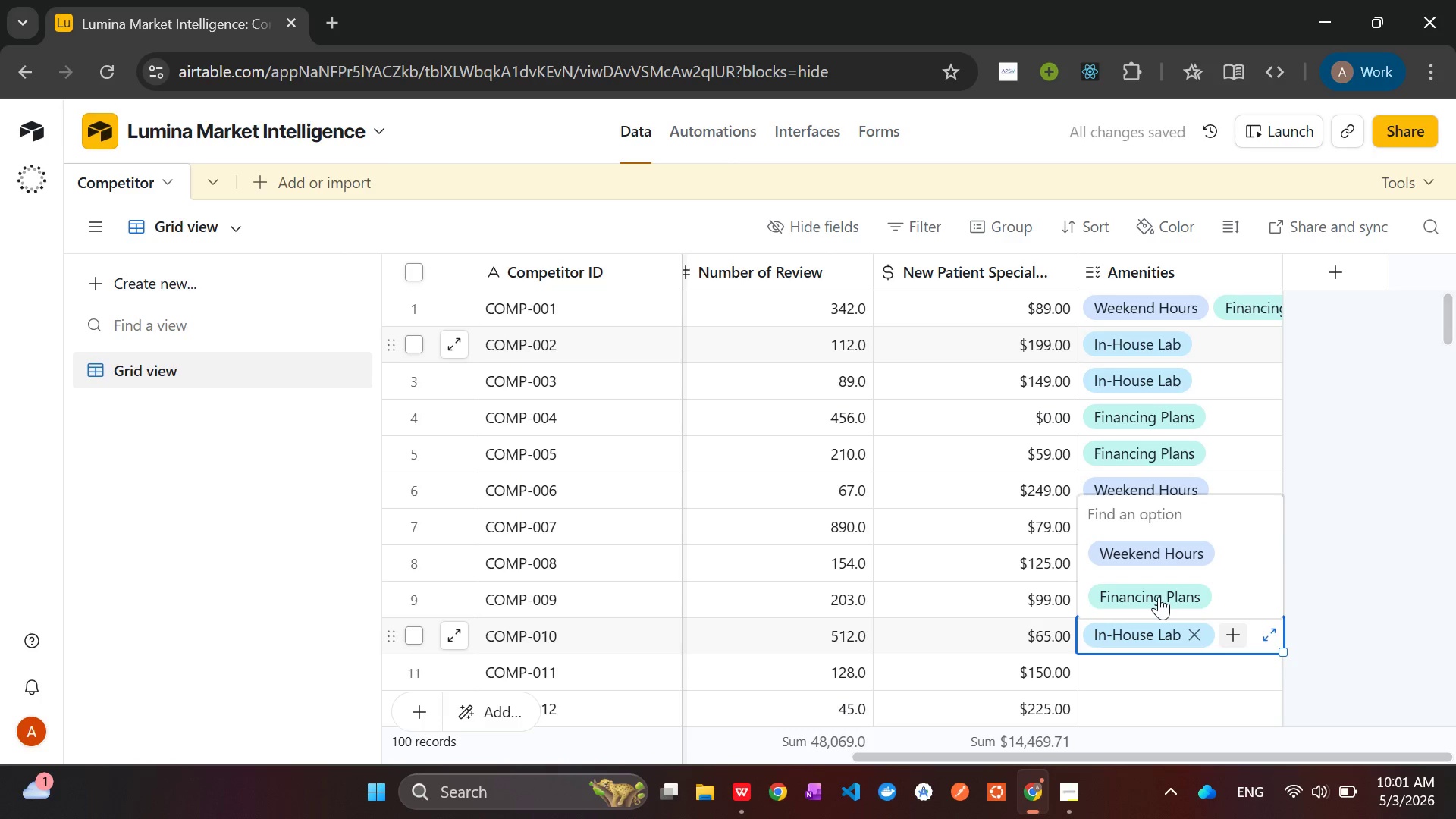 
left_click([1159, 596])
 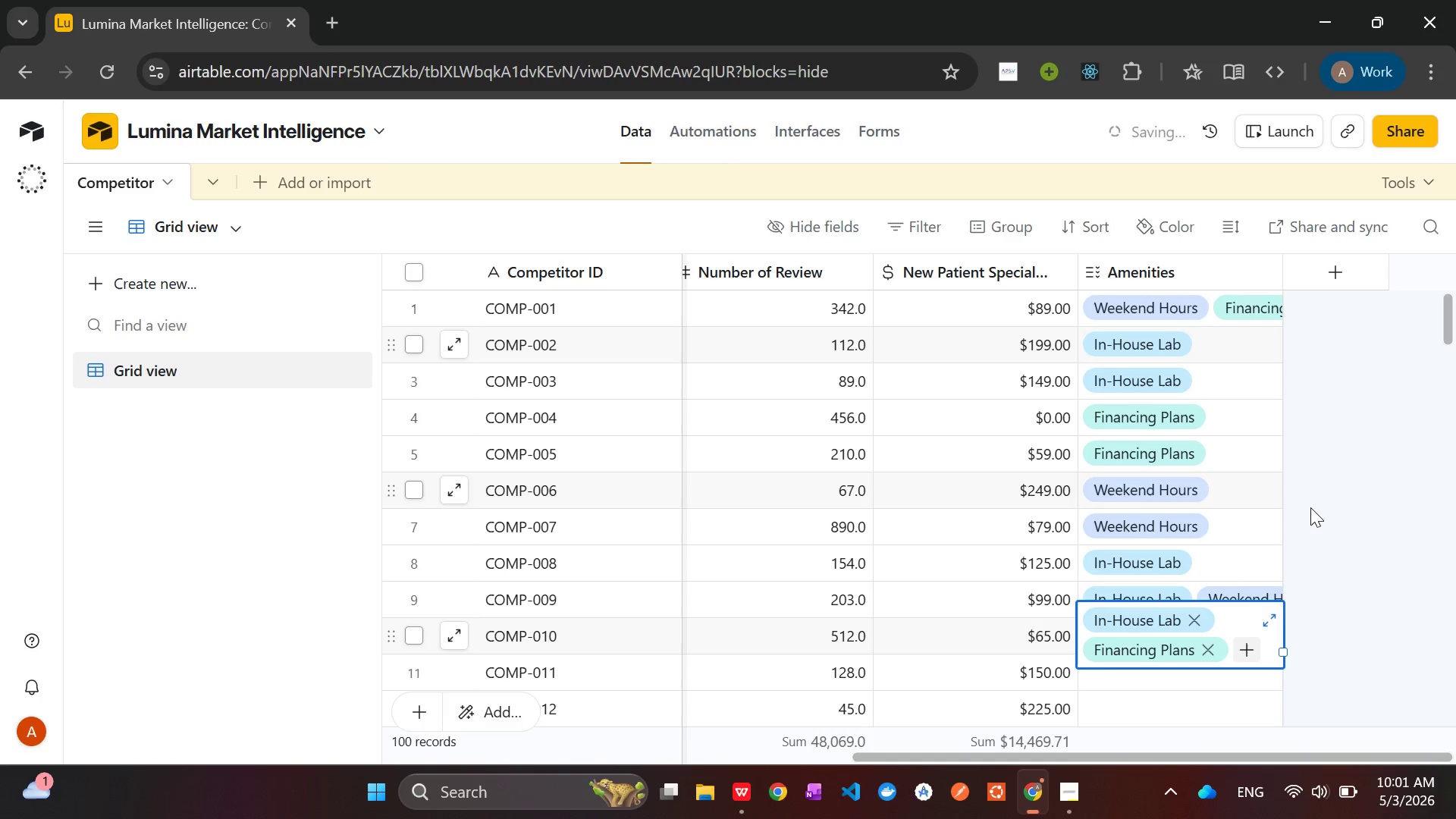 
left_click([1316, 507])
 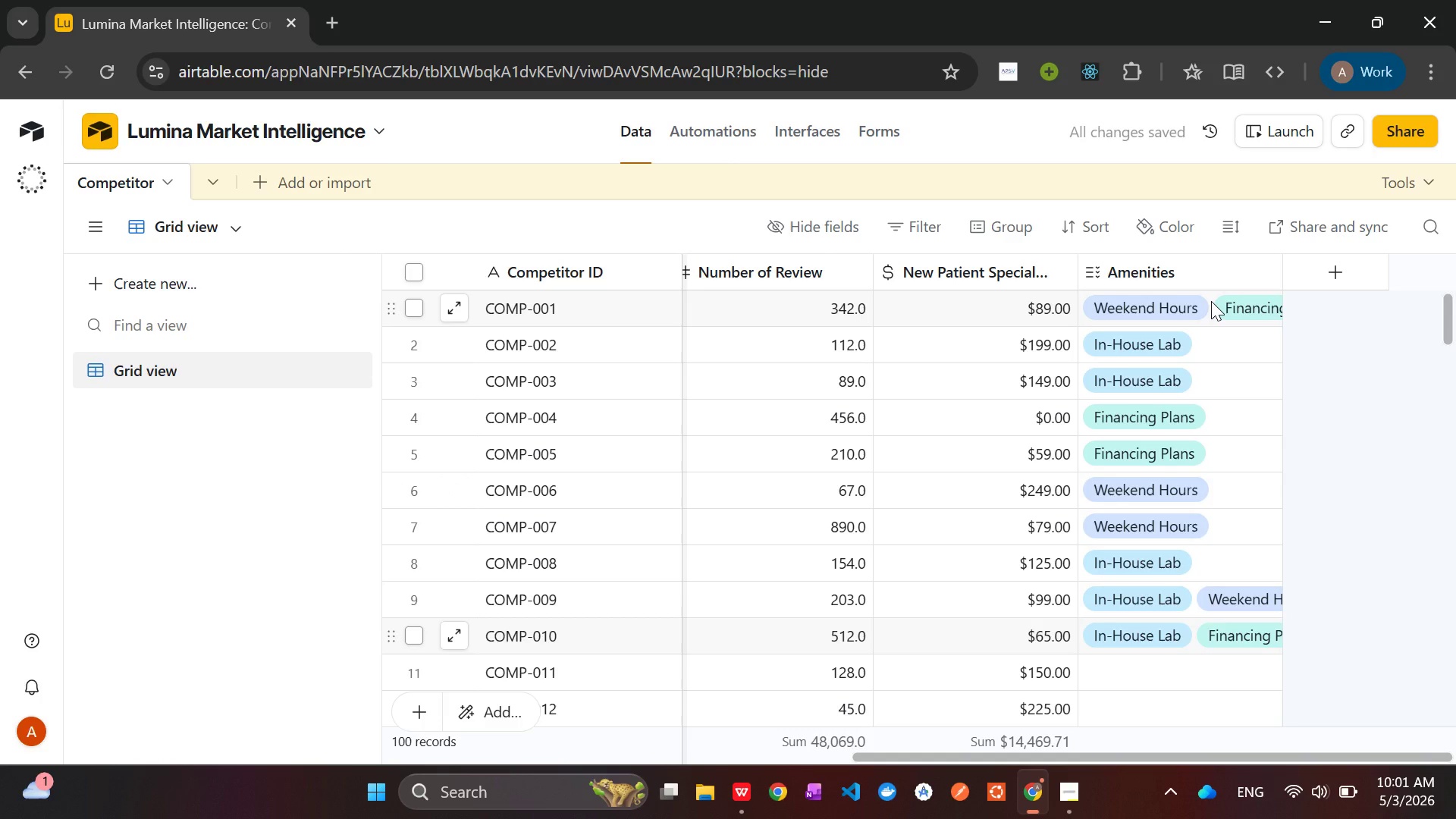 
left_click([1211, 302])
 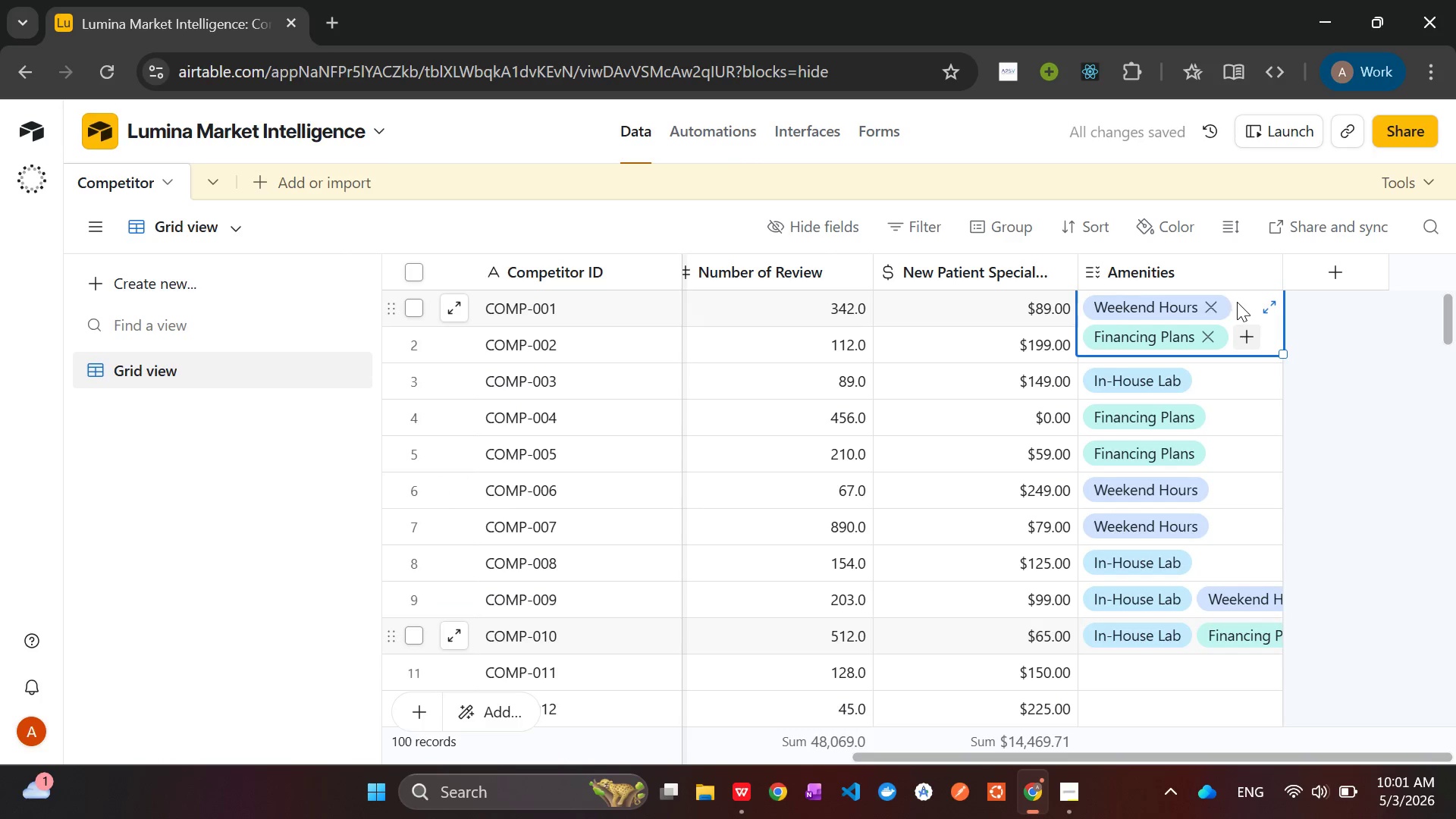 
left_click_drag(start_coordinate=[1241, 302], to_coordinate=[1190, 622])
 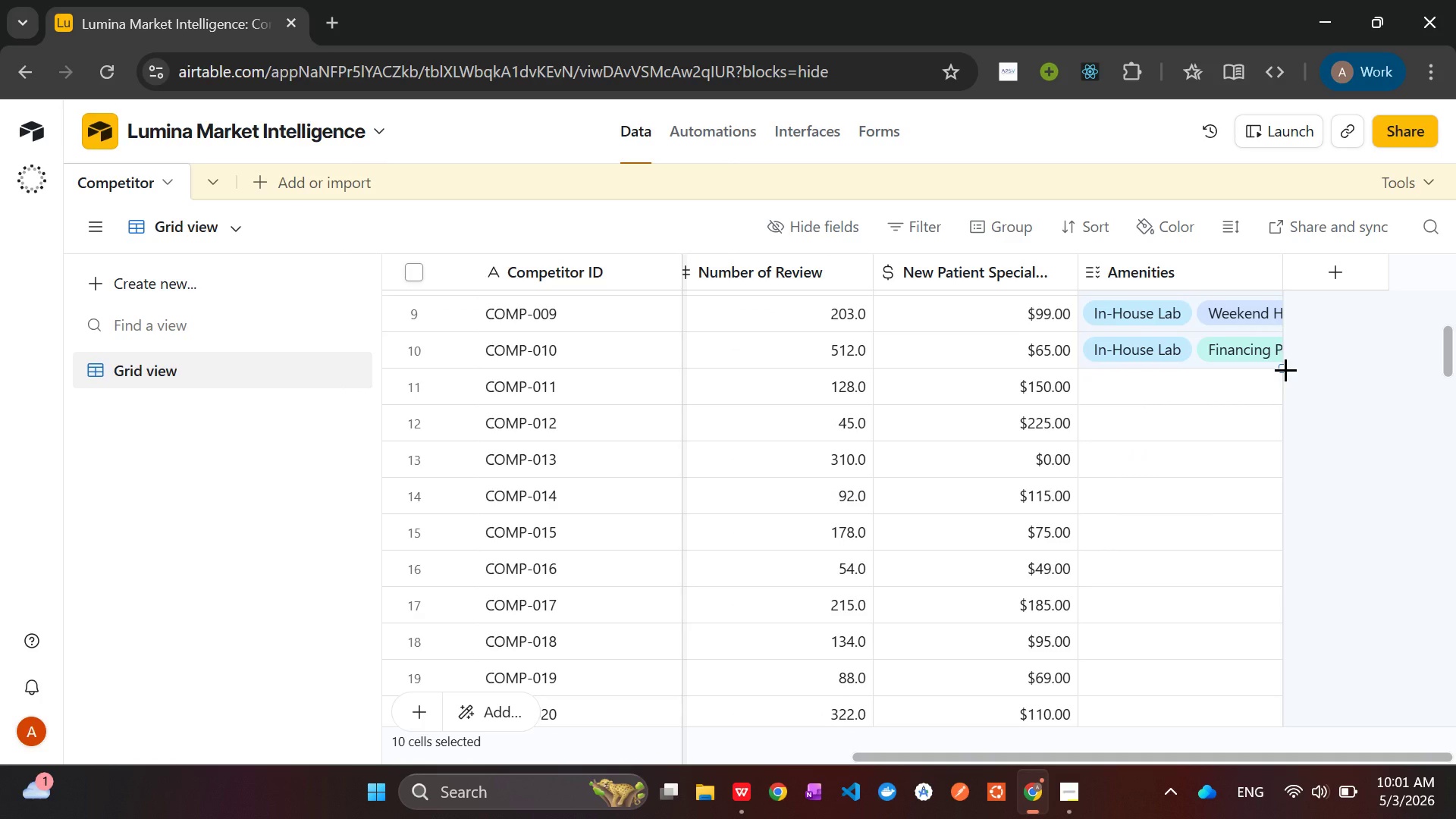 
left_click_drag(start_coordinate=[1285, 369], to_coordinate=[1205, 557])
 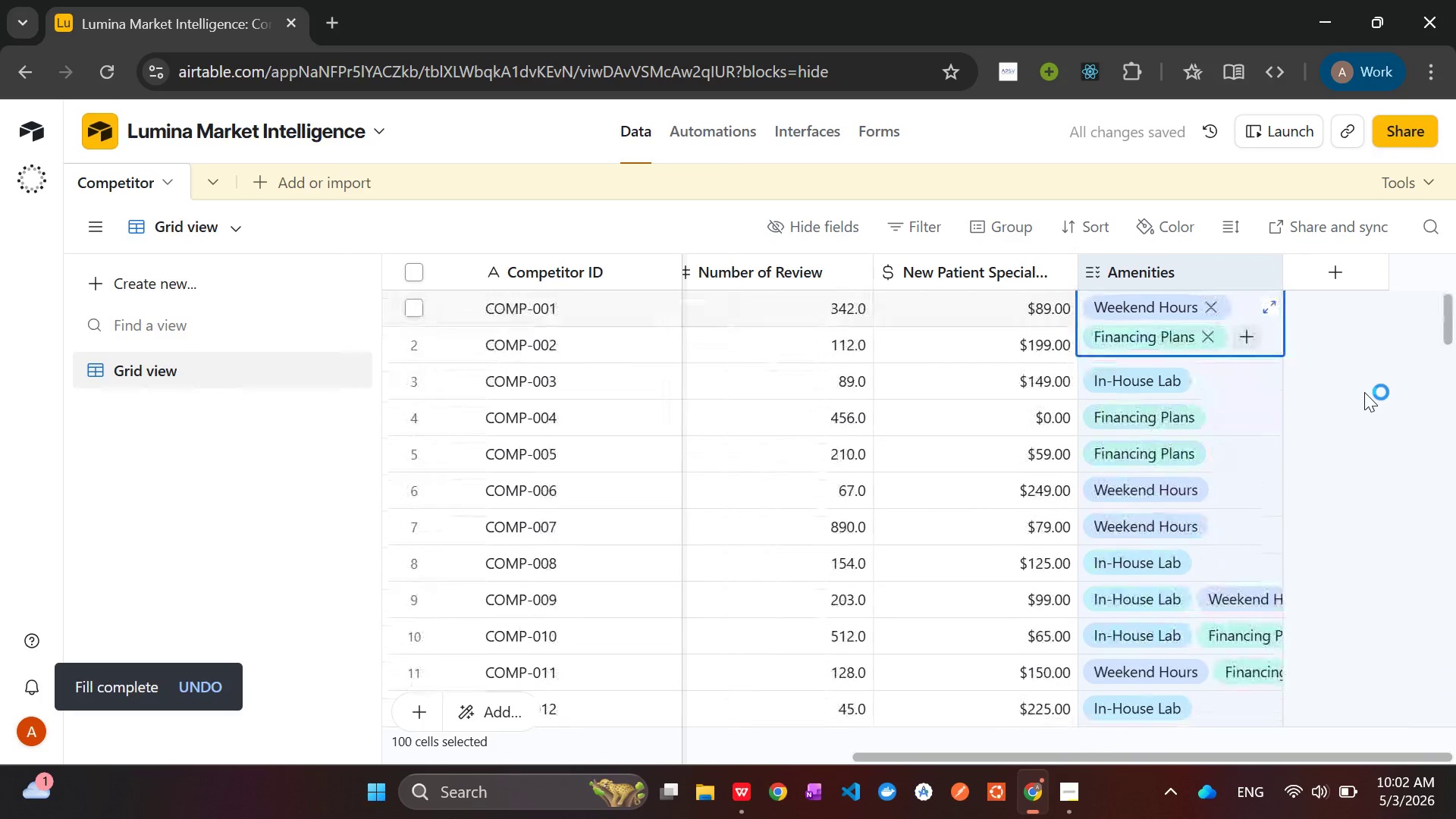 
wait(5.02)
 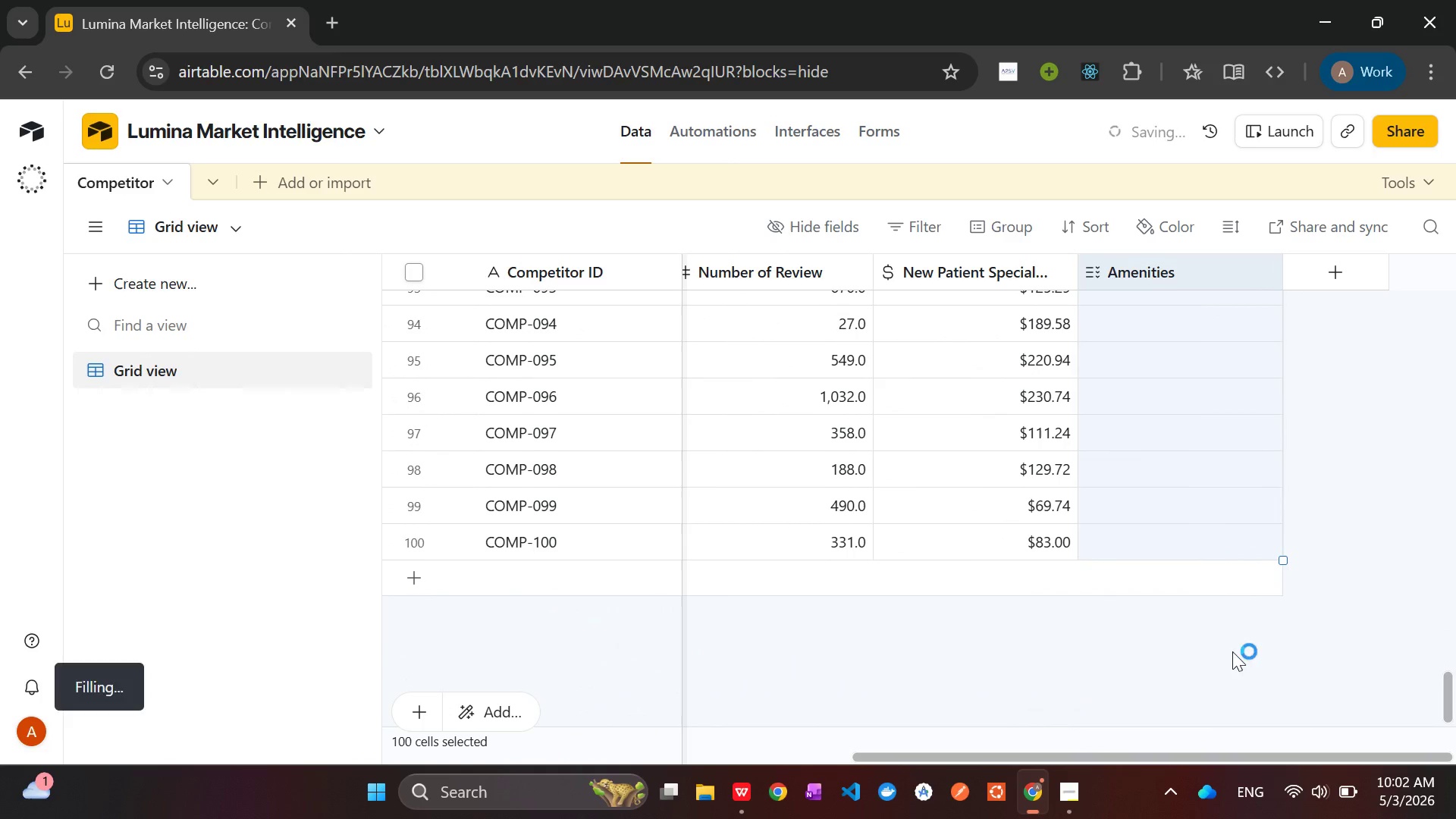 
left_click([1364, 392])
 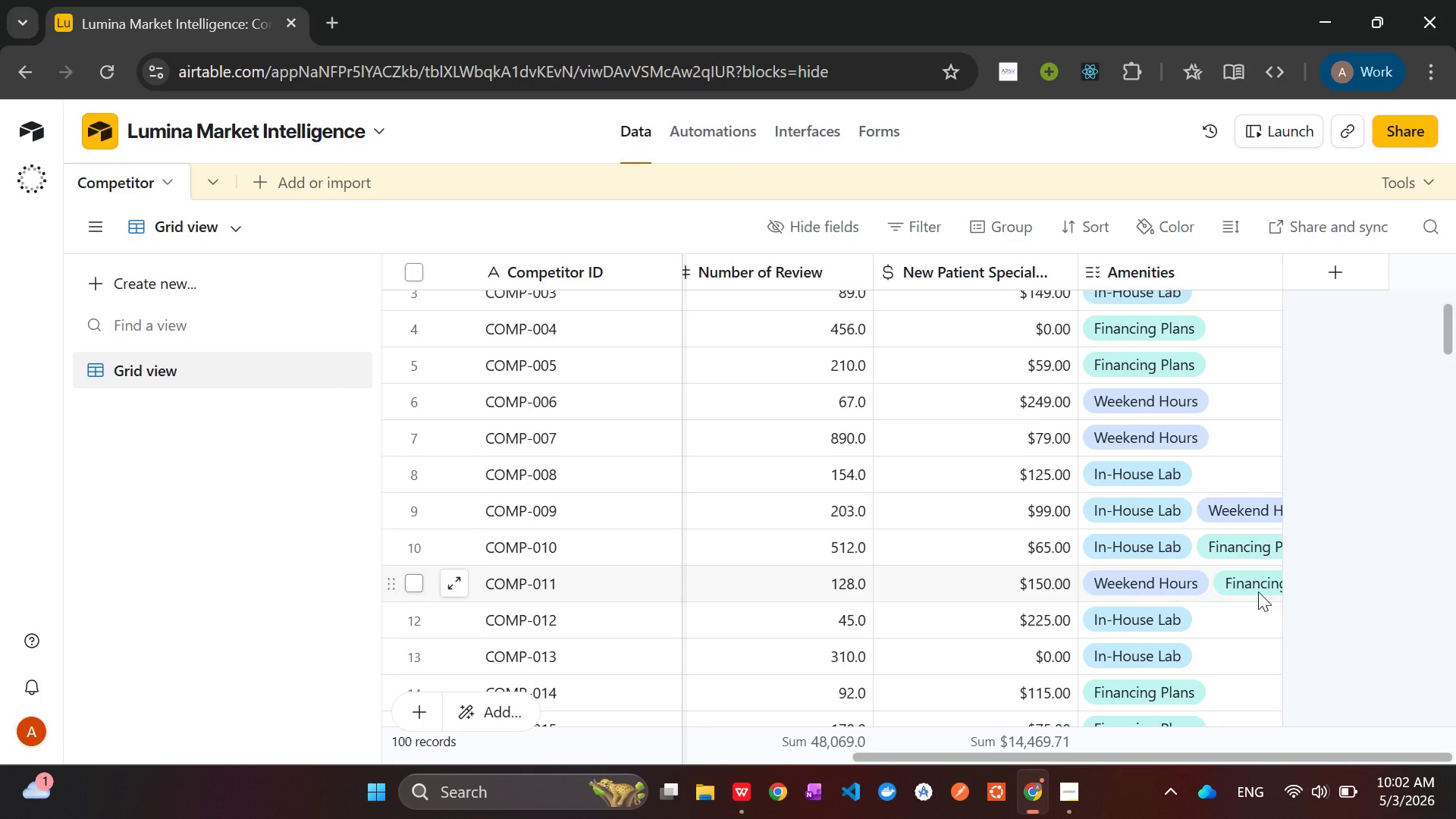 
wait(7.09)
 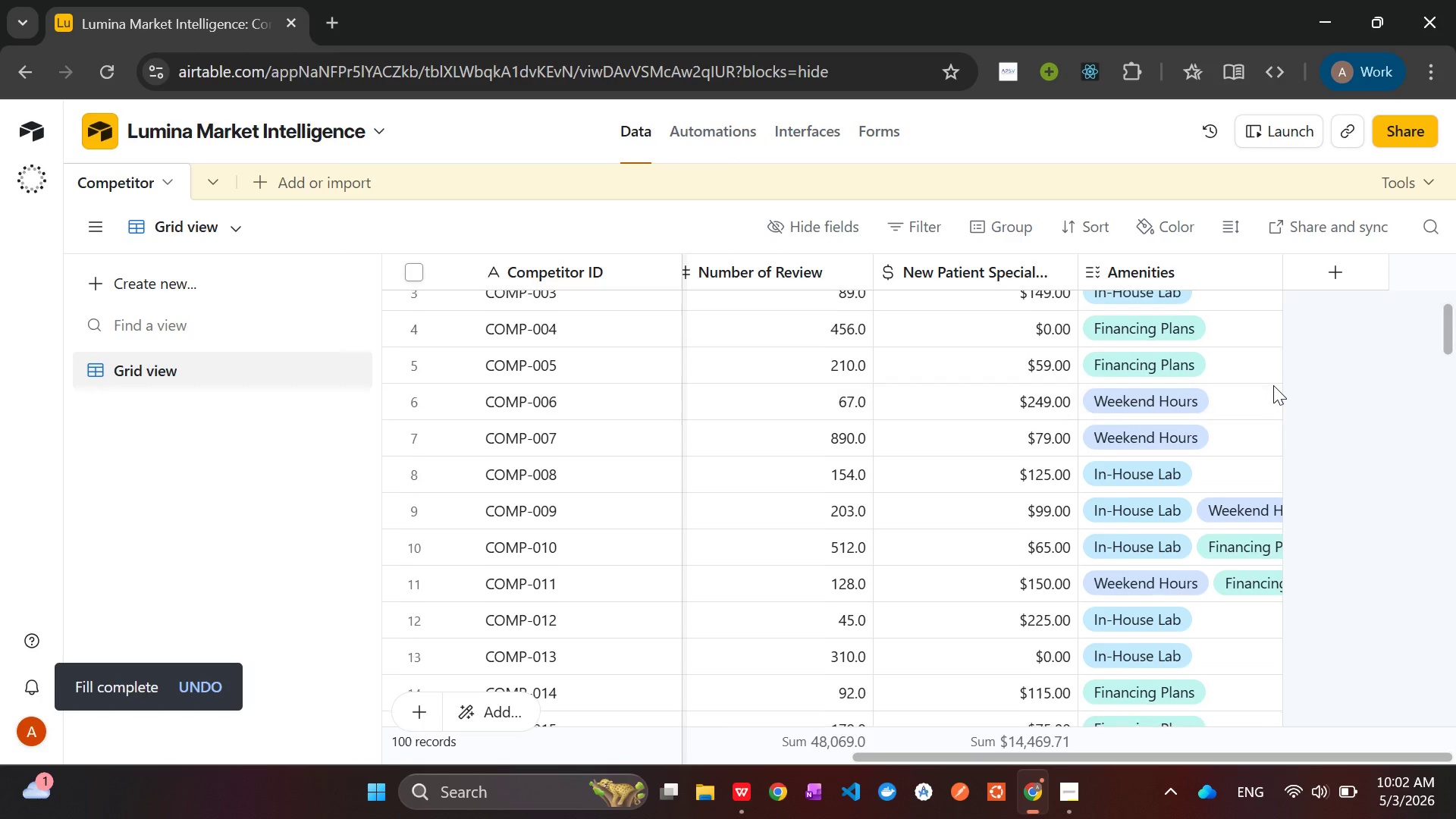 
left_click([1211, 595])
 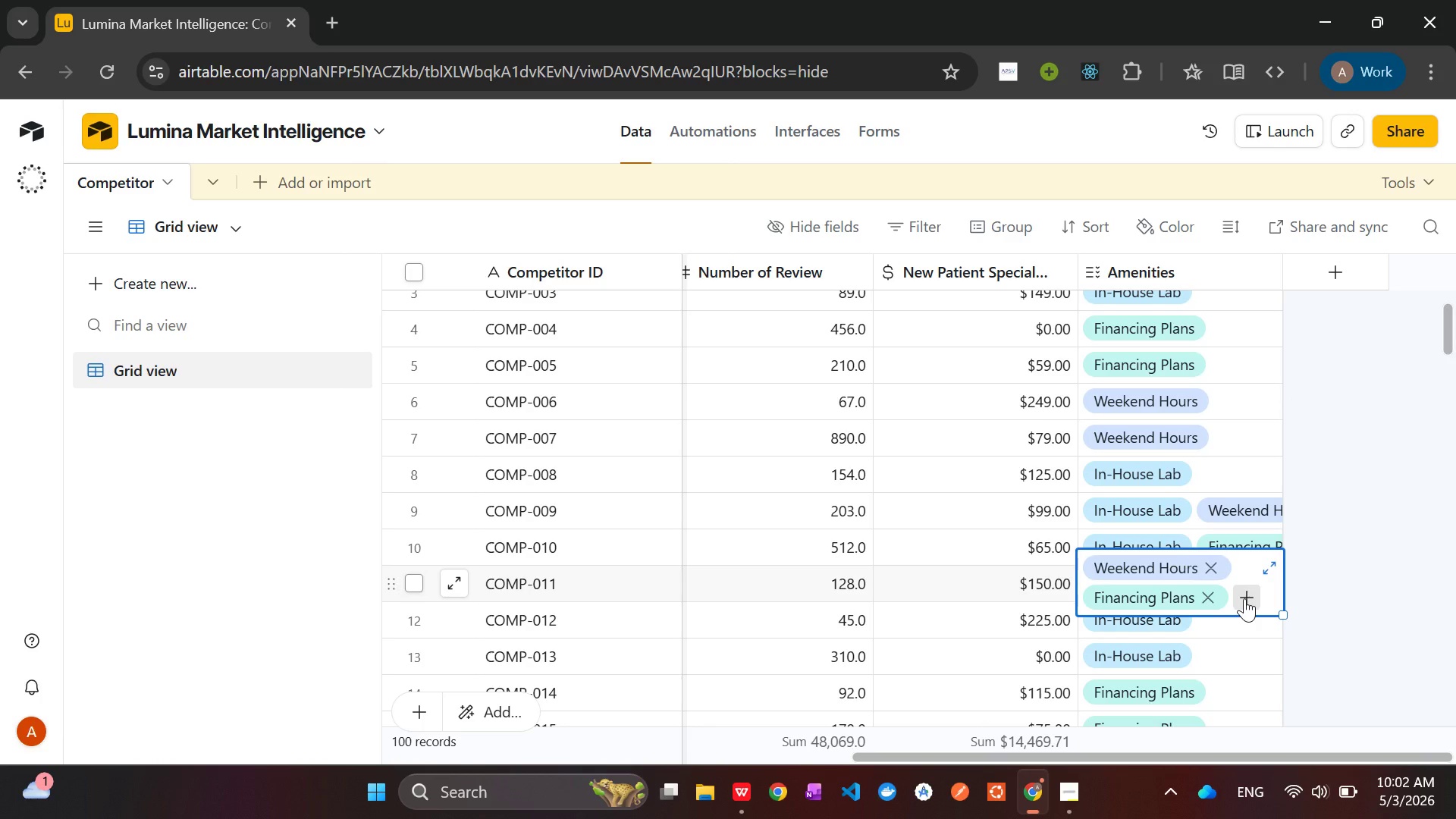 
left_click([1246, 598])
 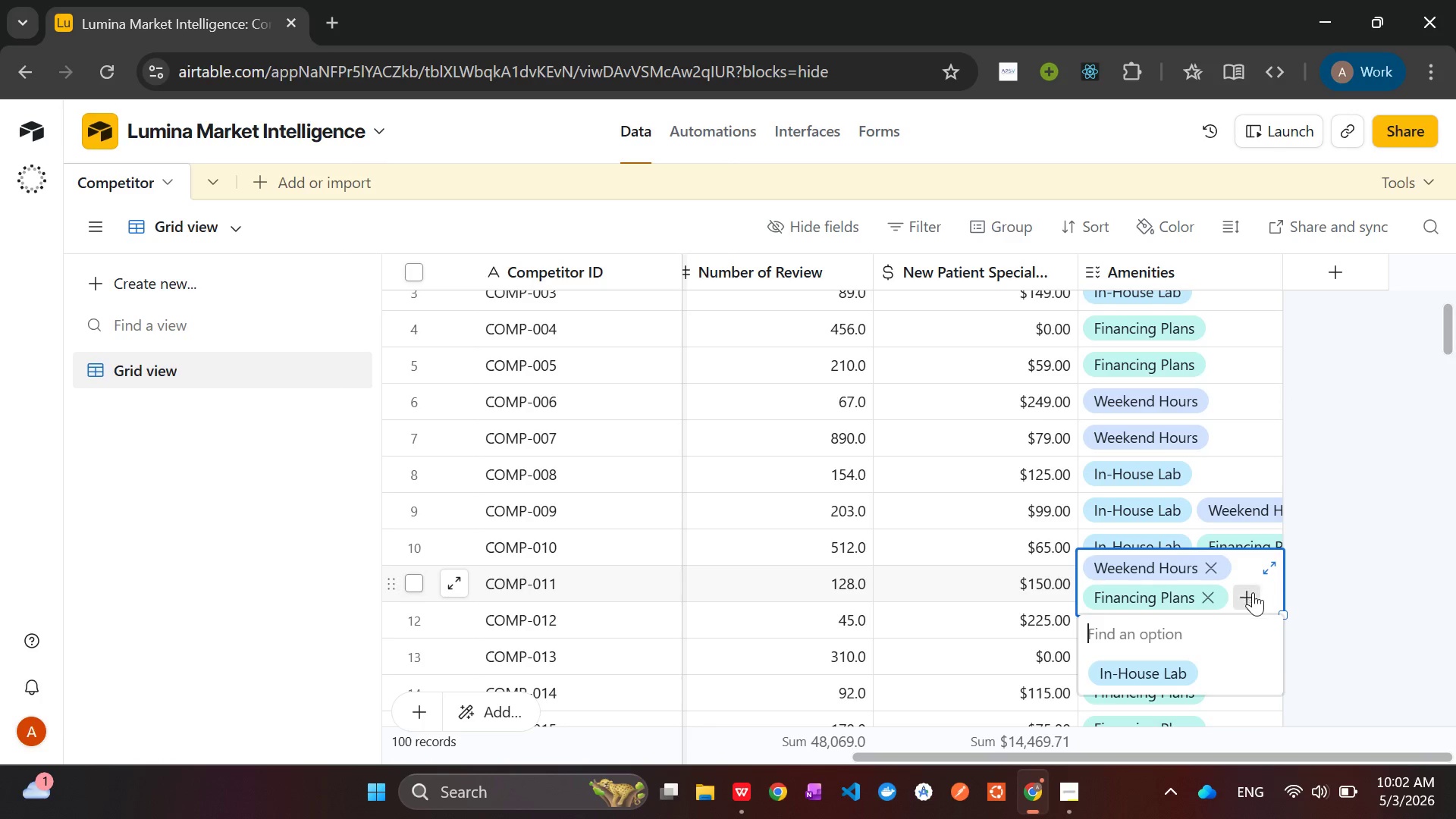 
left_click([1251, 595])
 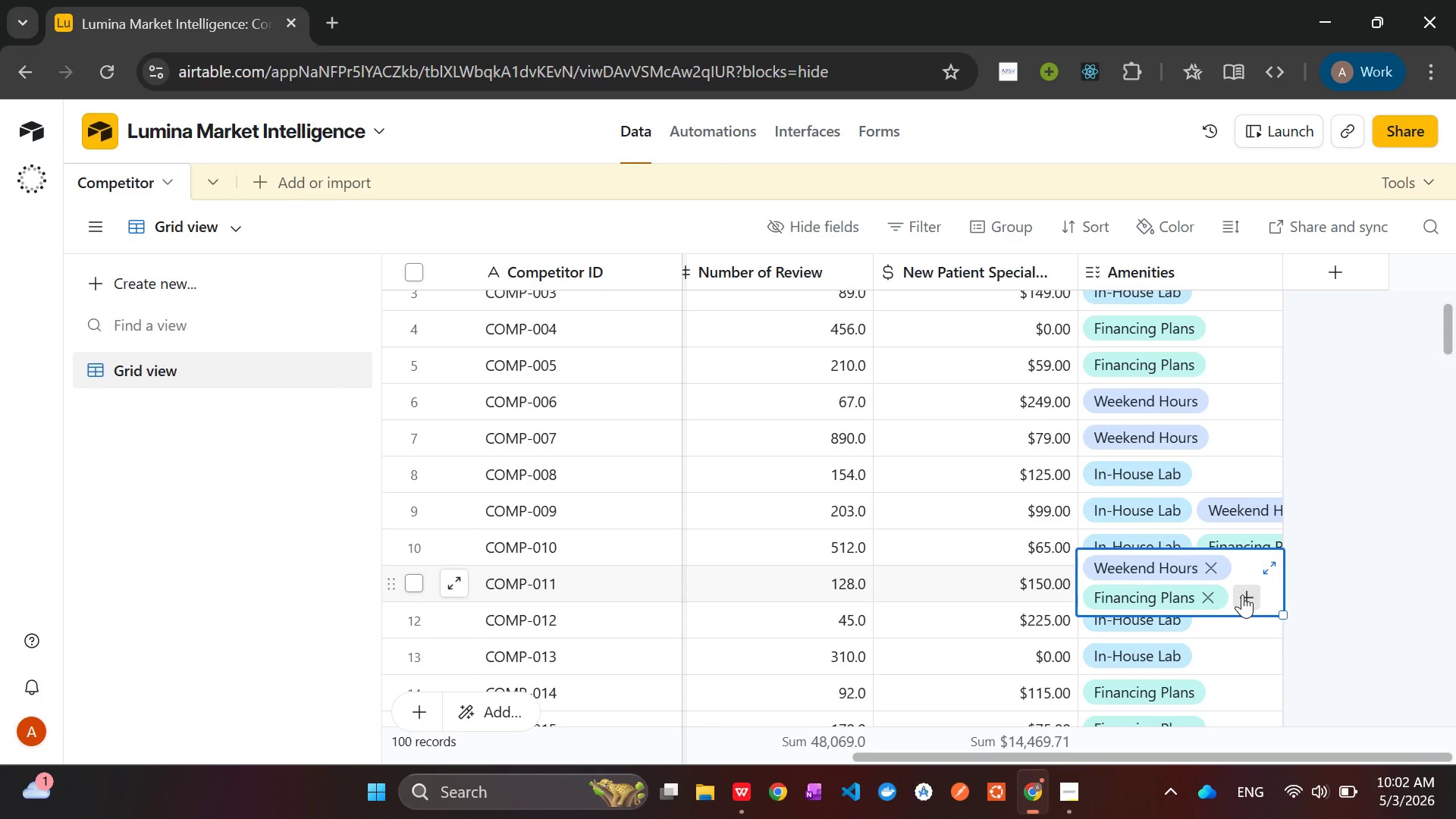 
left_click([1246, 595])
 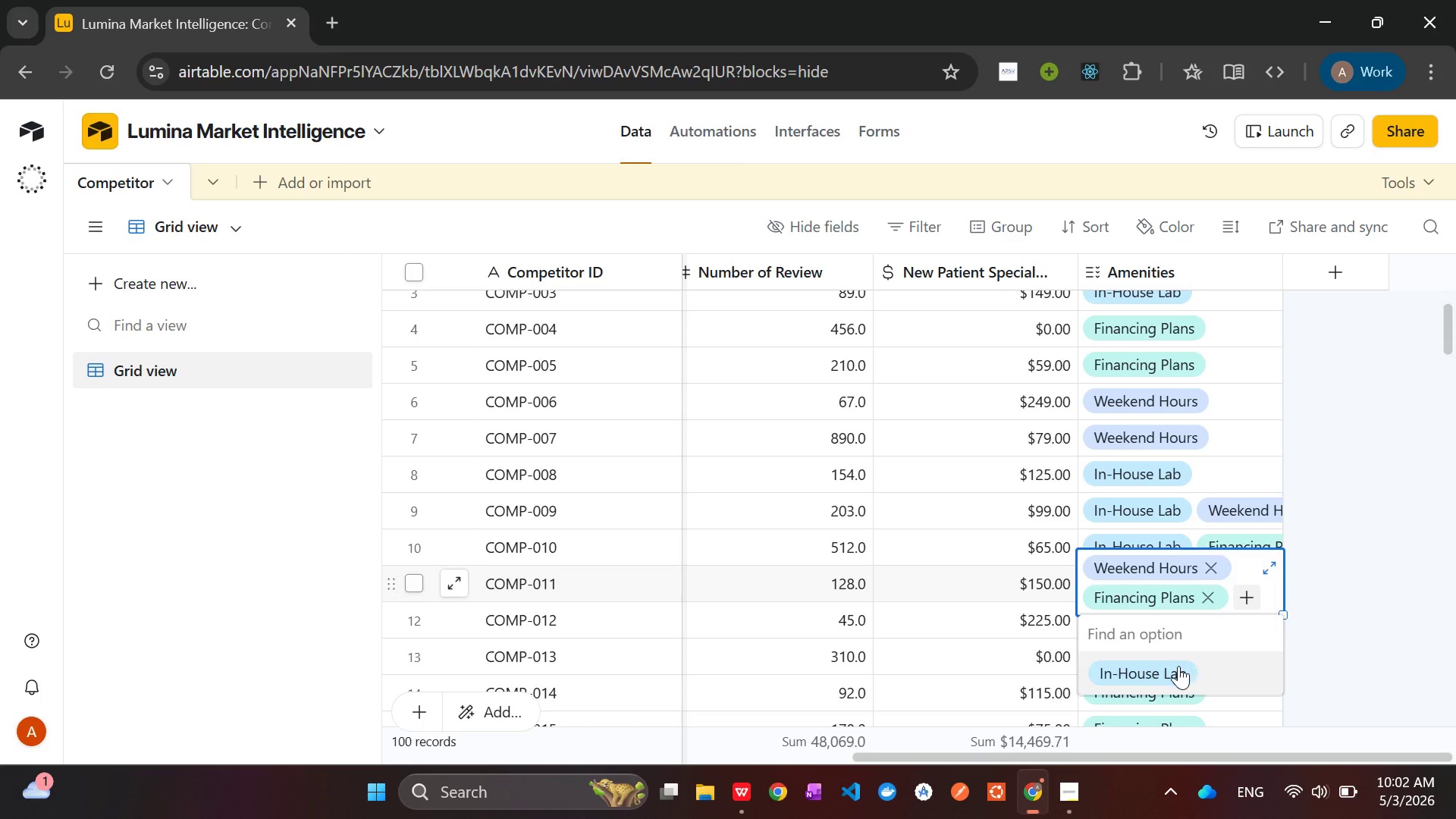 
left_click([1178, 666])
 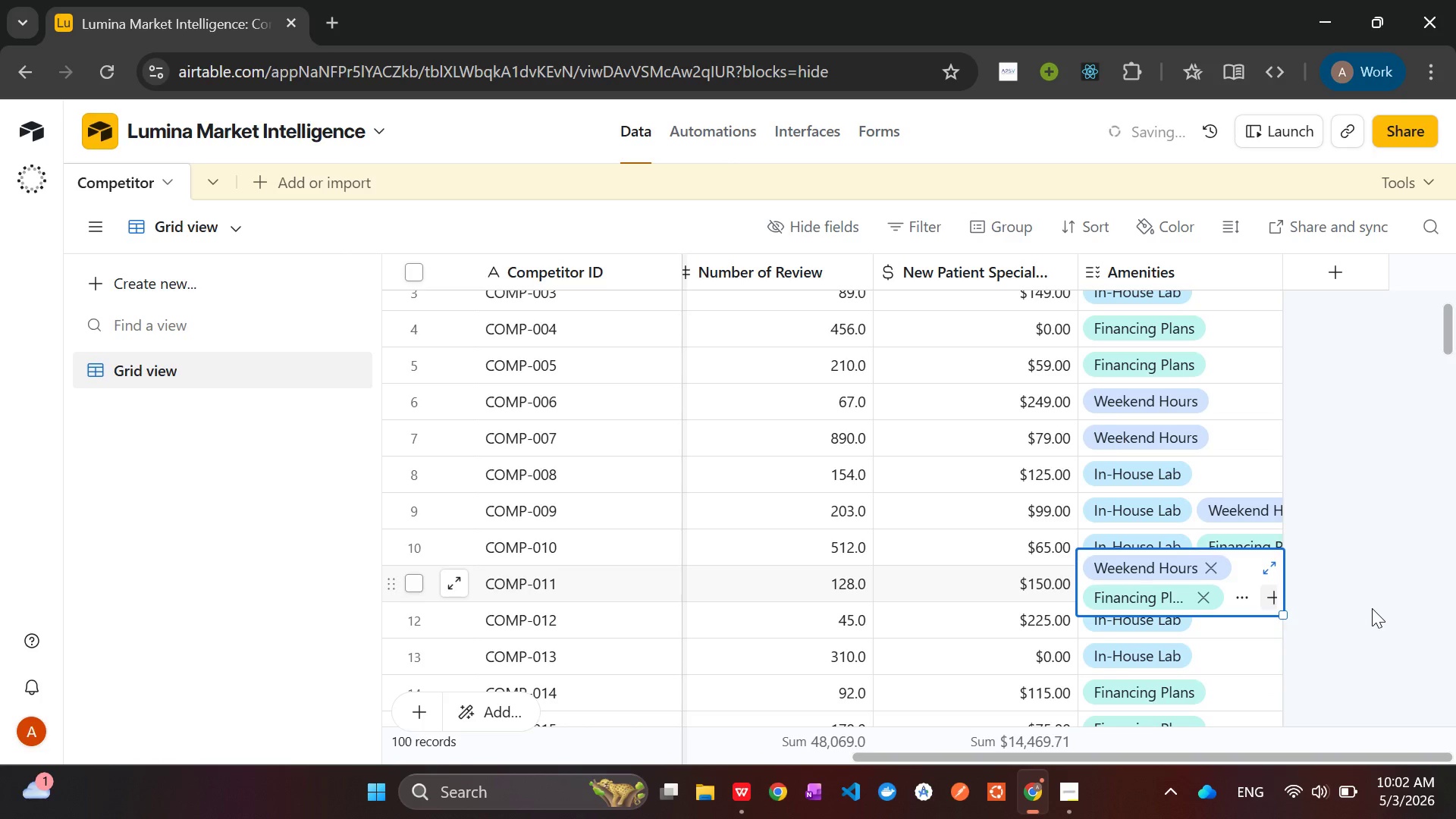 
left_click([1372, 608])
 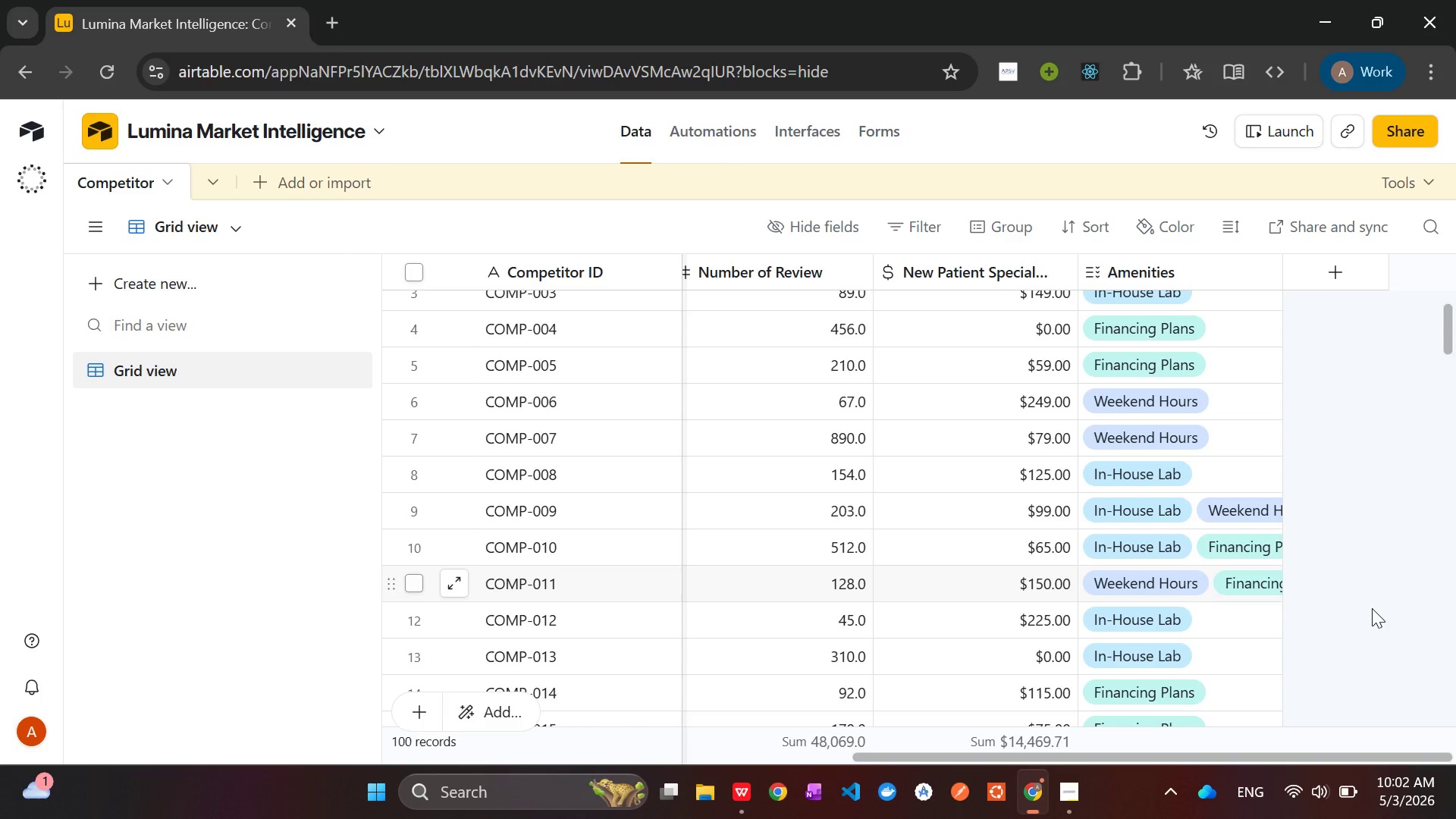 
wait(11.58)
 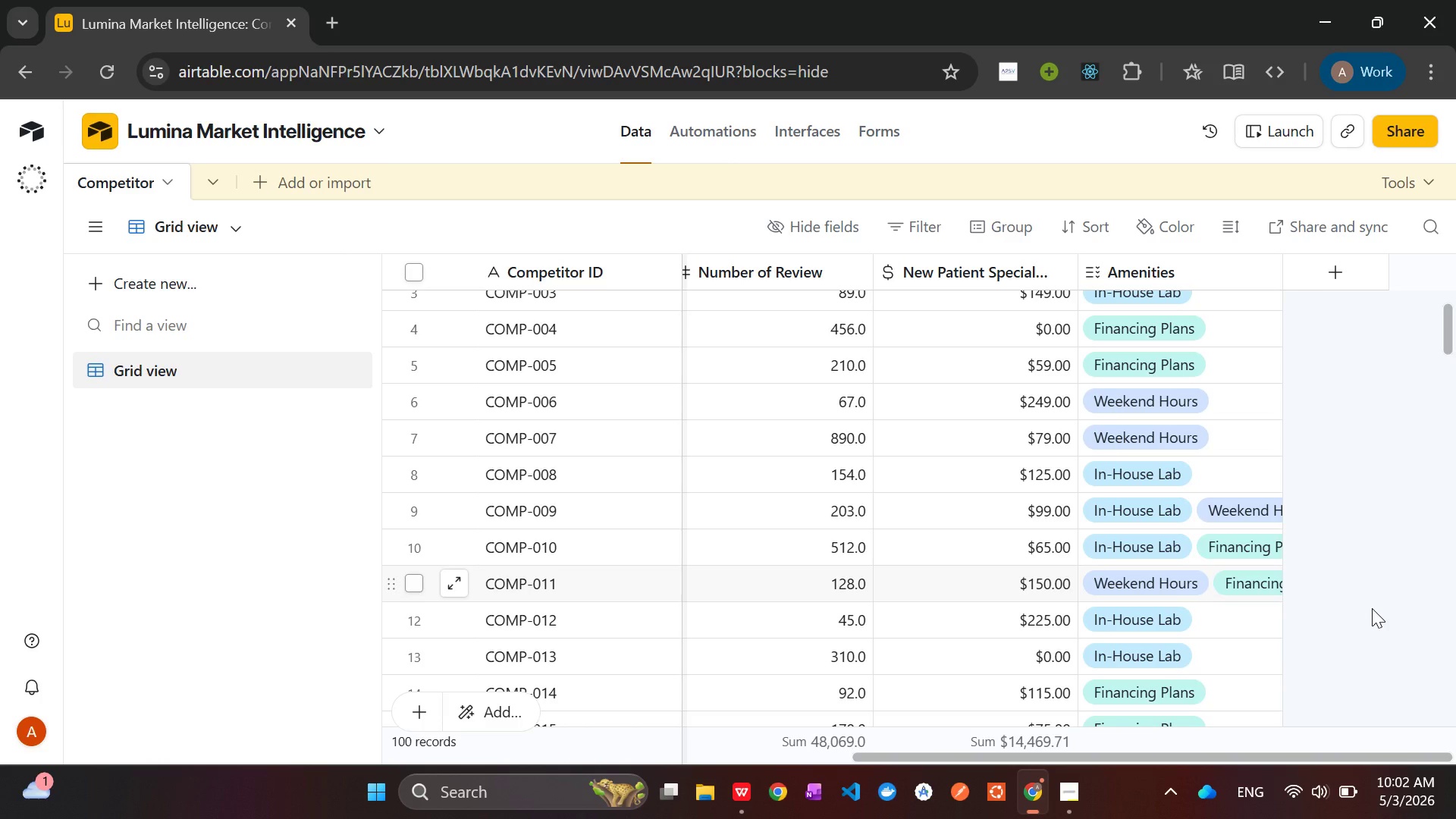 
left_click([1327, 278])
 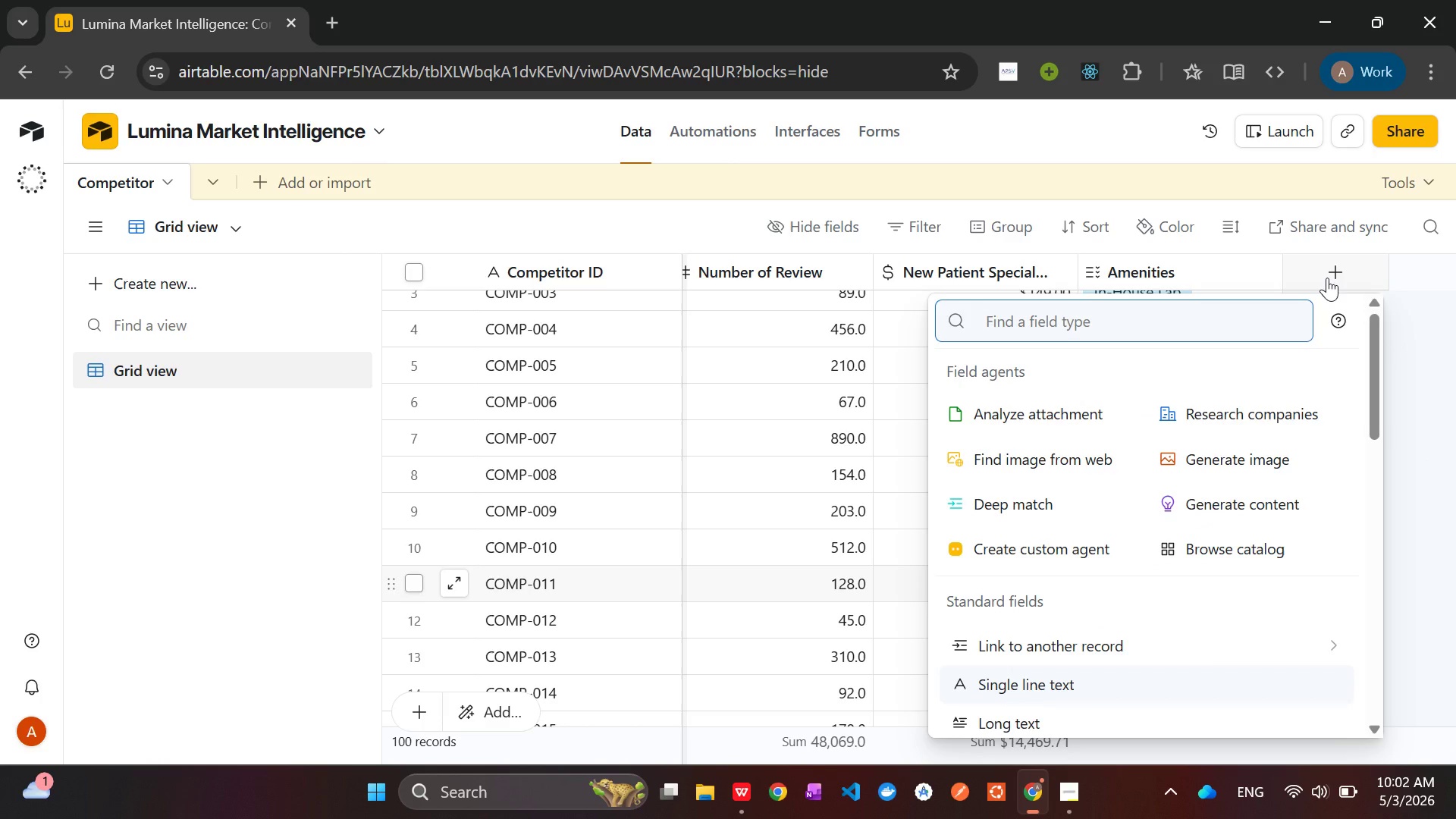 
type(Nu)
 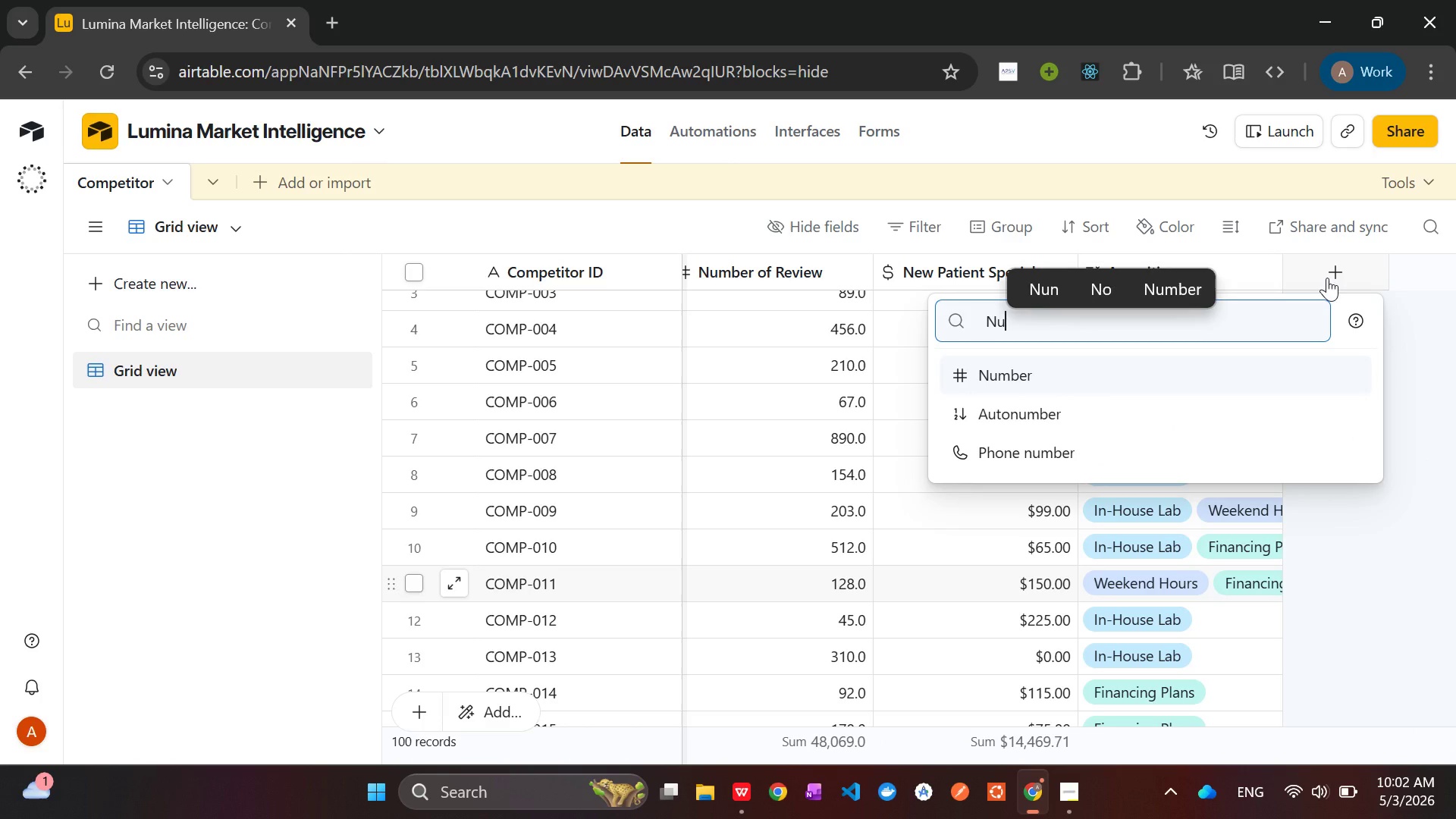 
wait(6.12)
 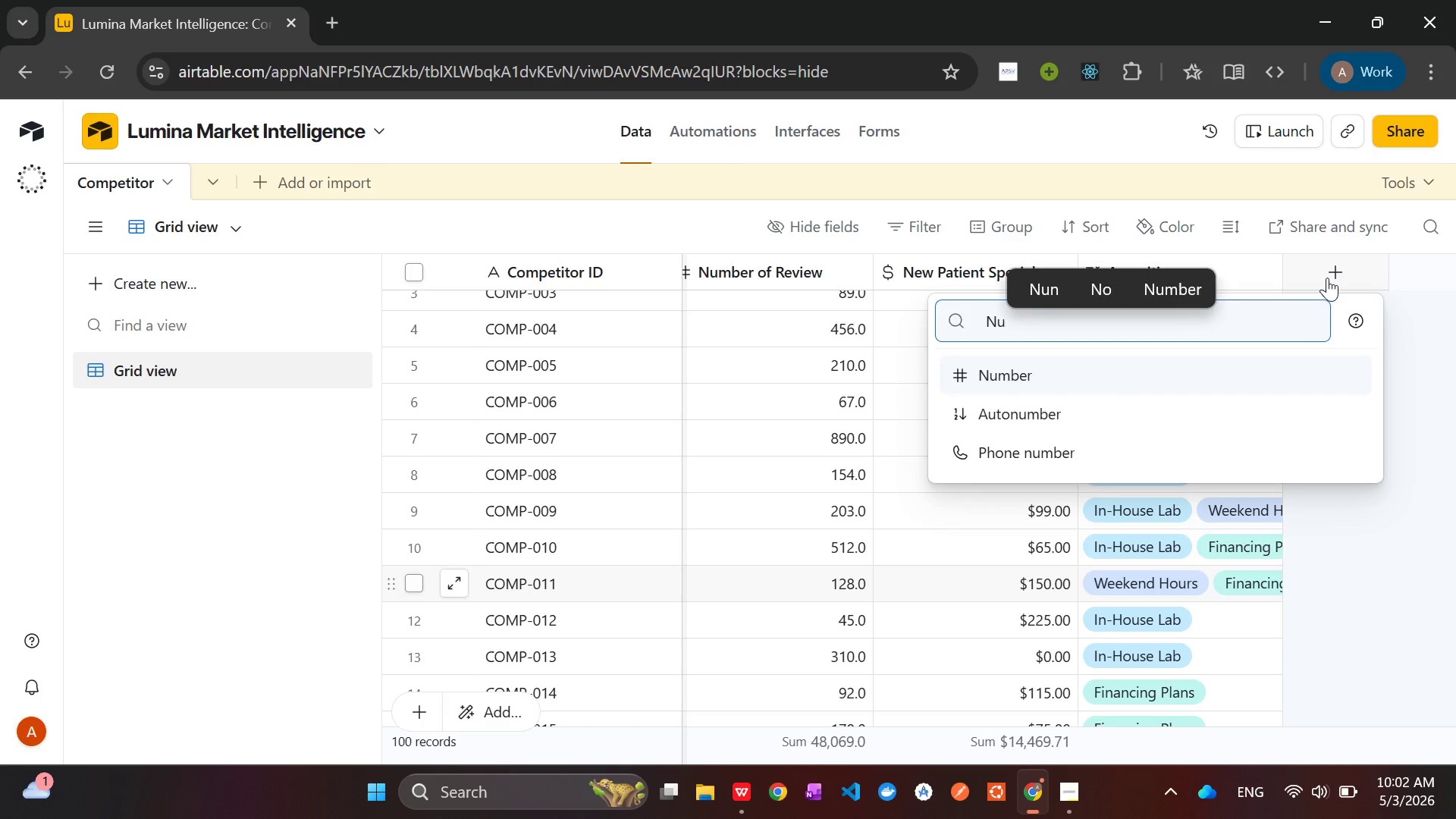 
key(Enter)
 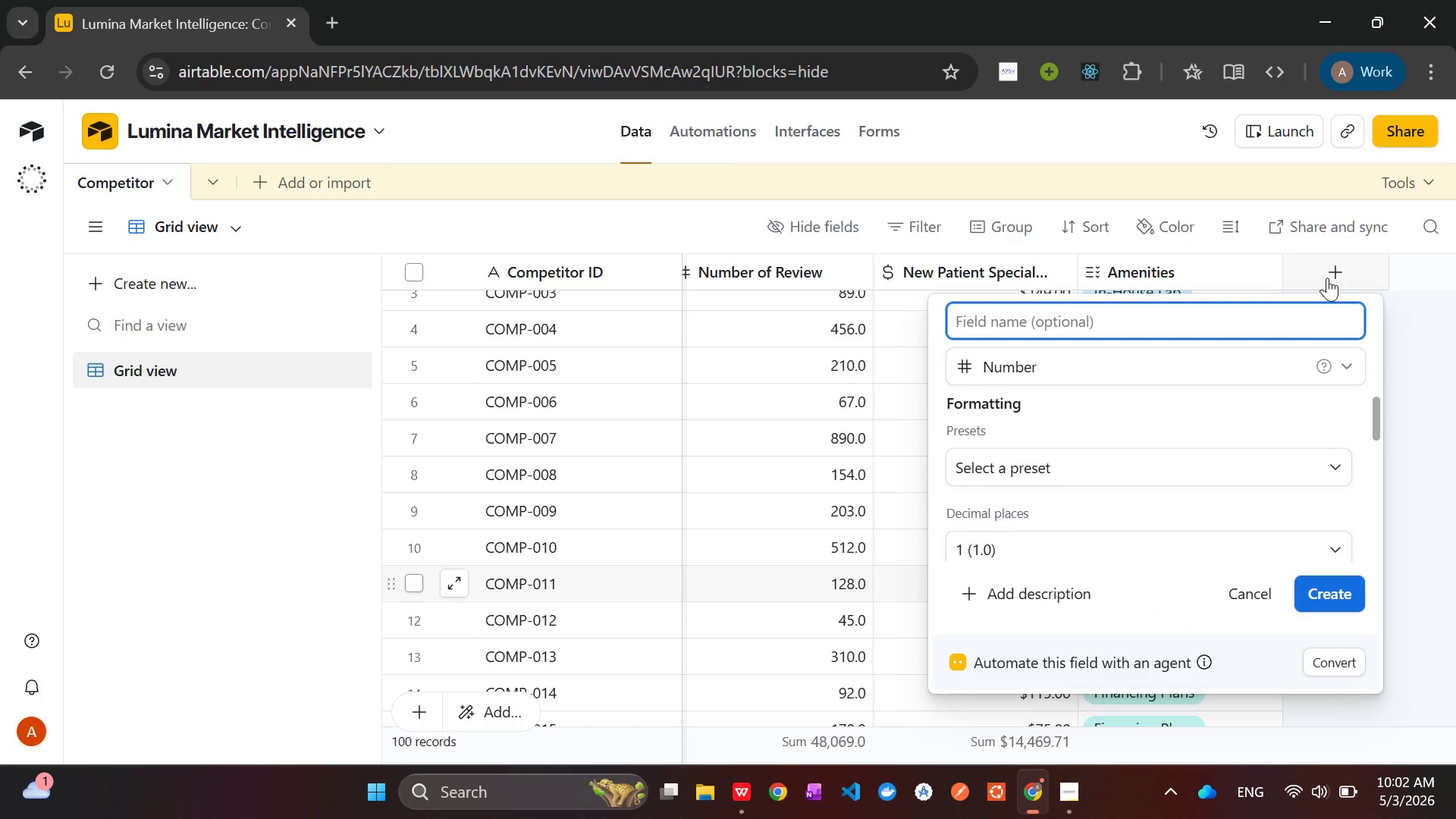 
type(Distance to Lumina)
 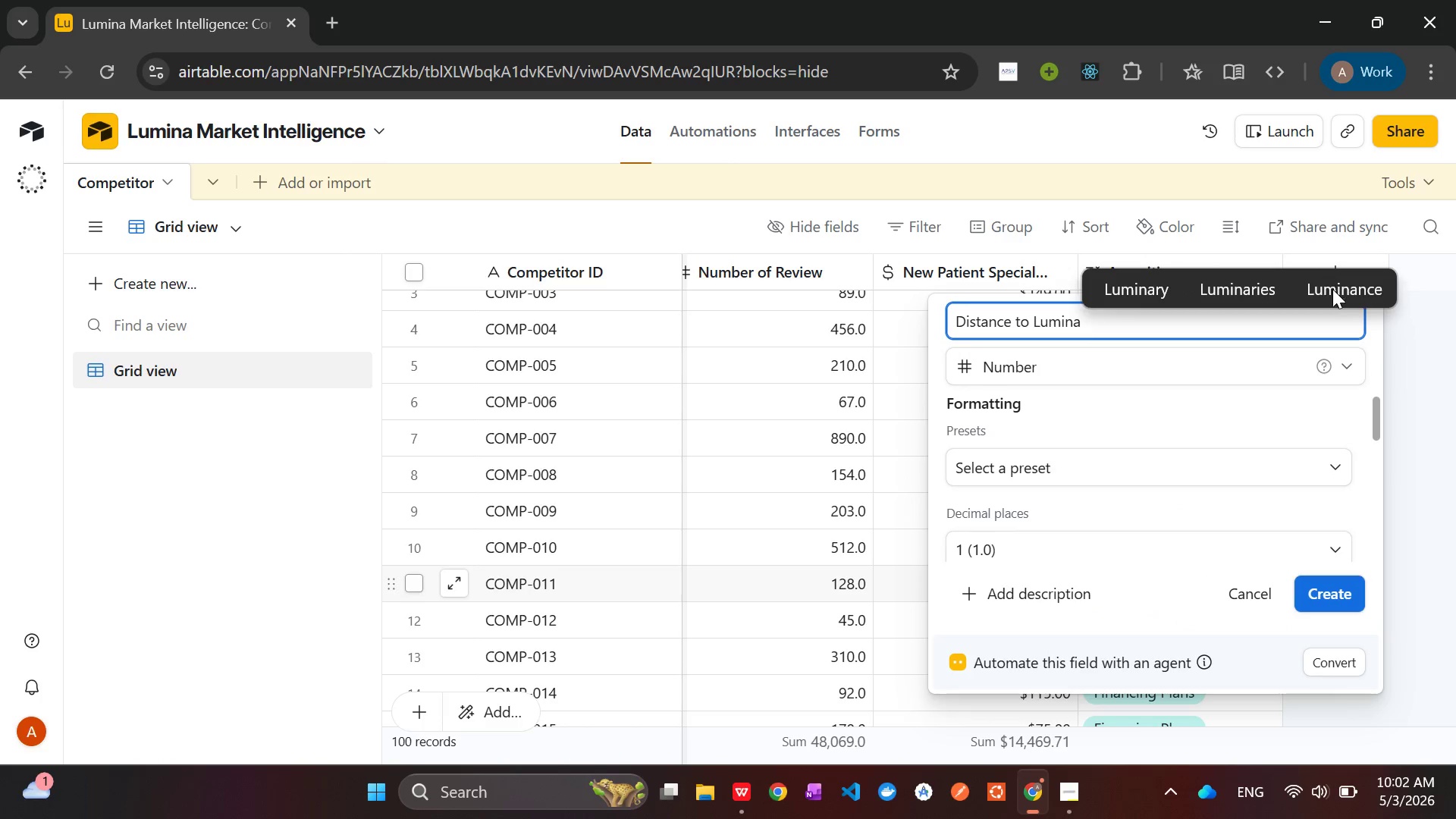 
left_click([1131, 541])
 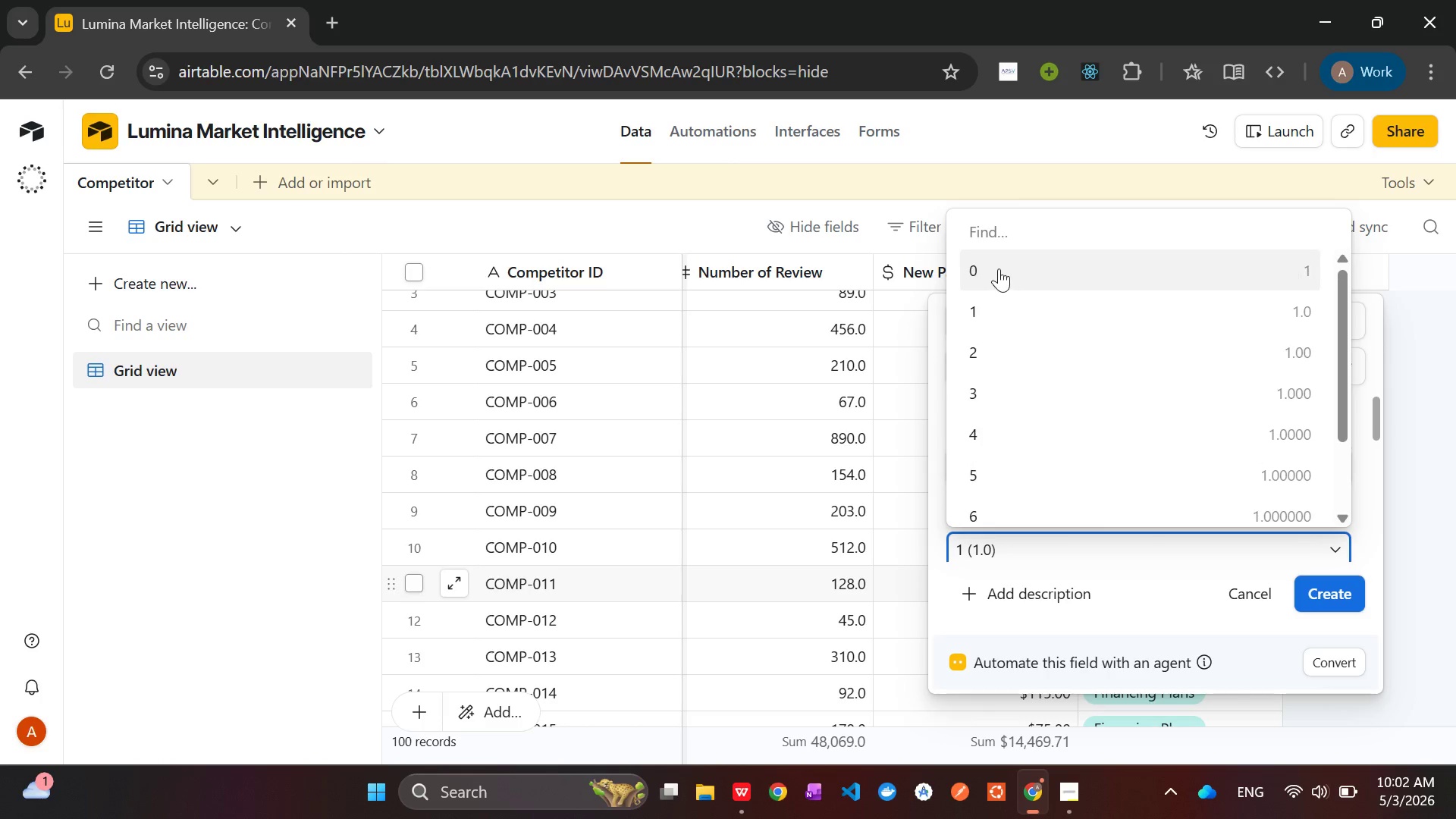 
left_click([999, 268])
 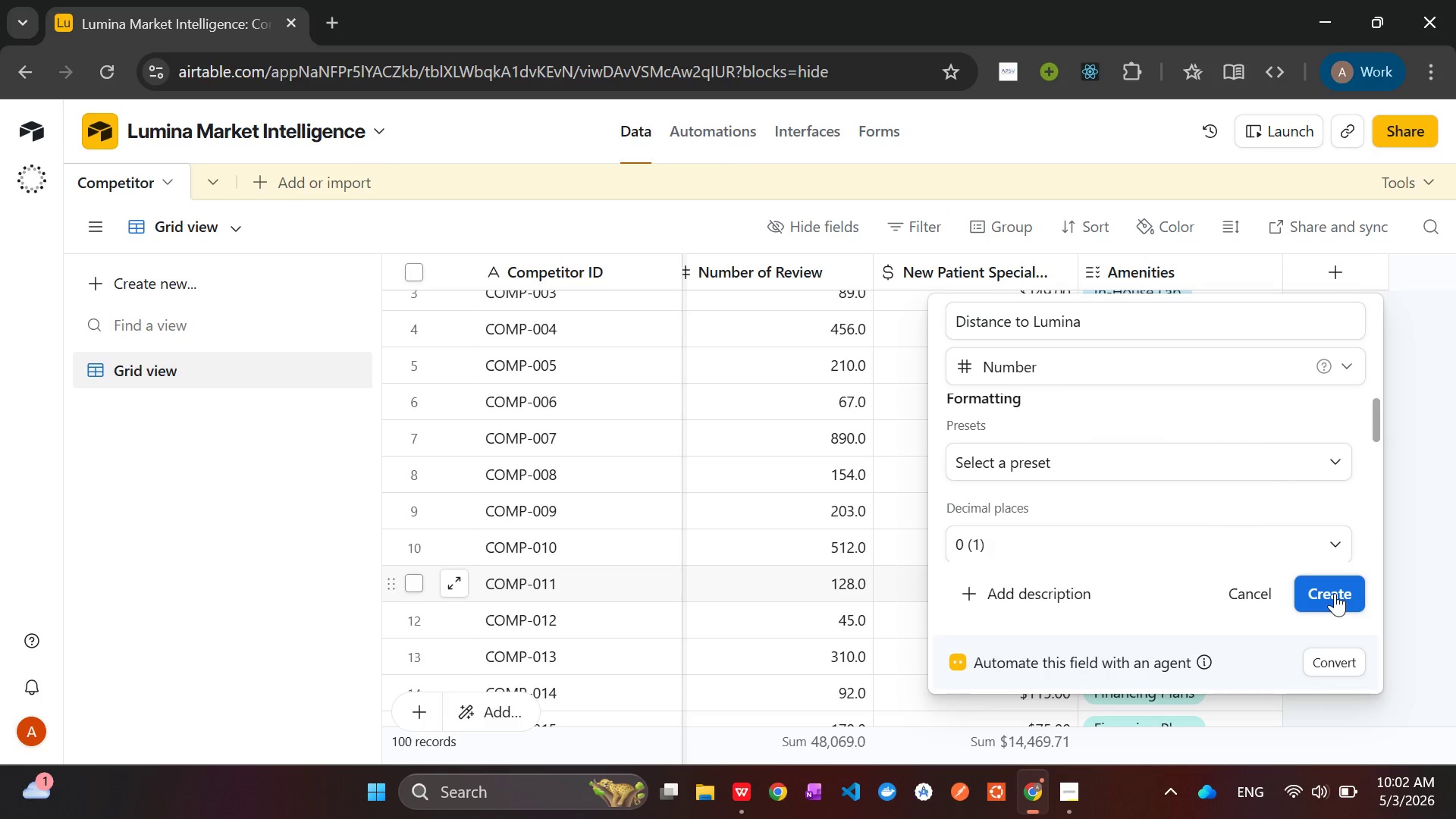 
left_click([1335, 595])
 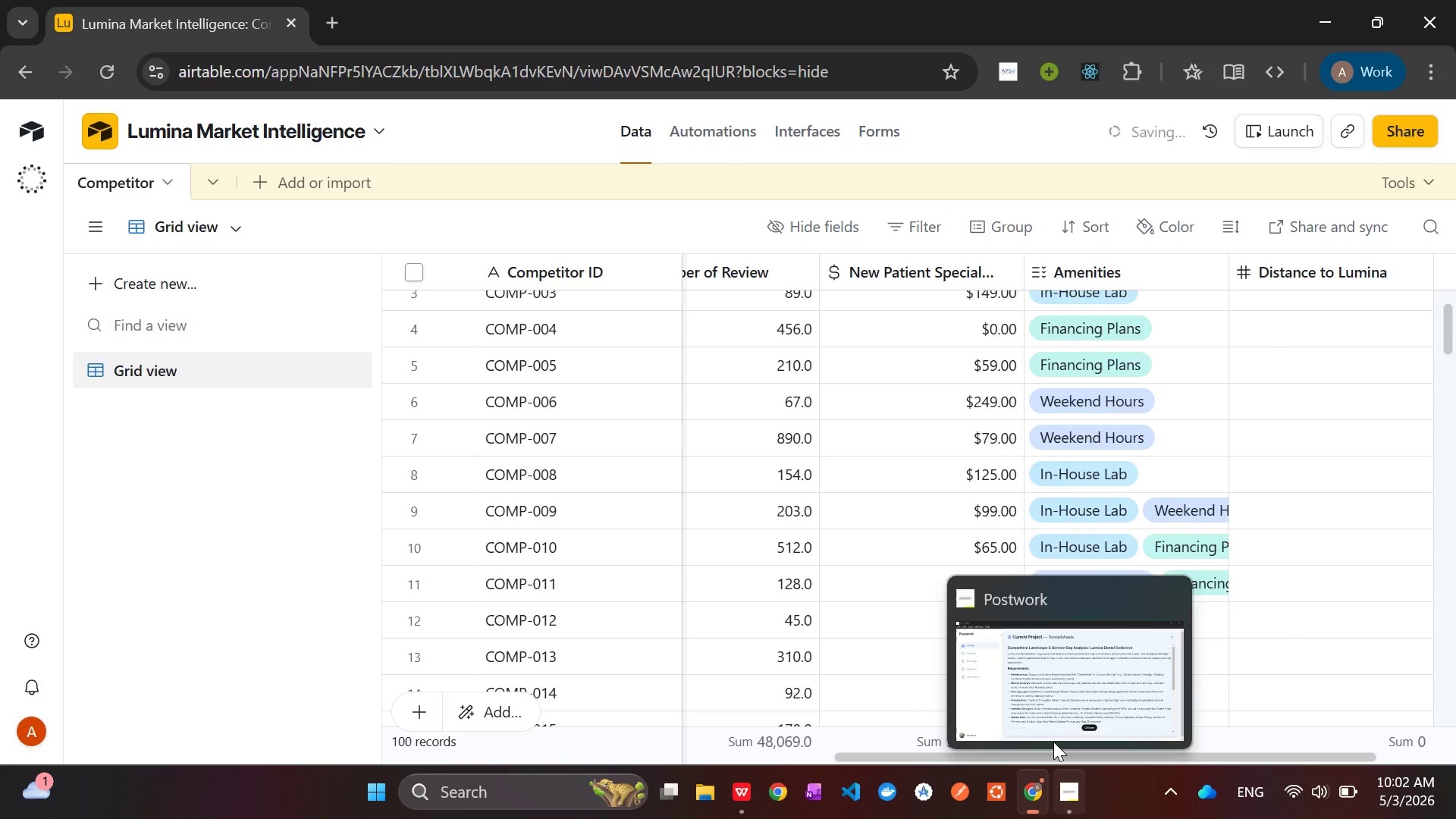 
left_click([1068, 693])